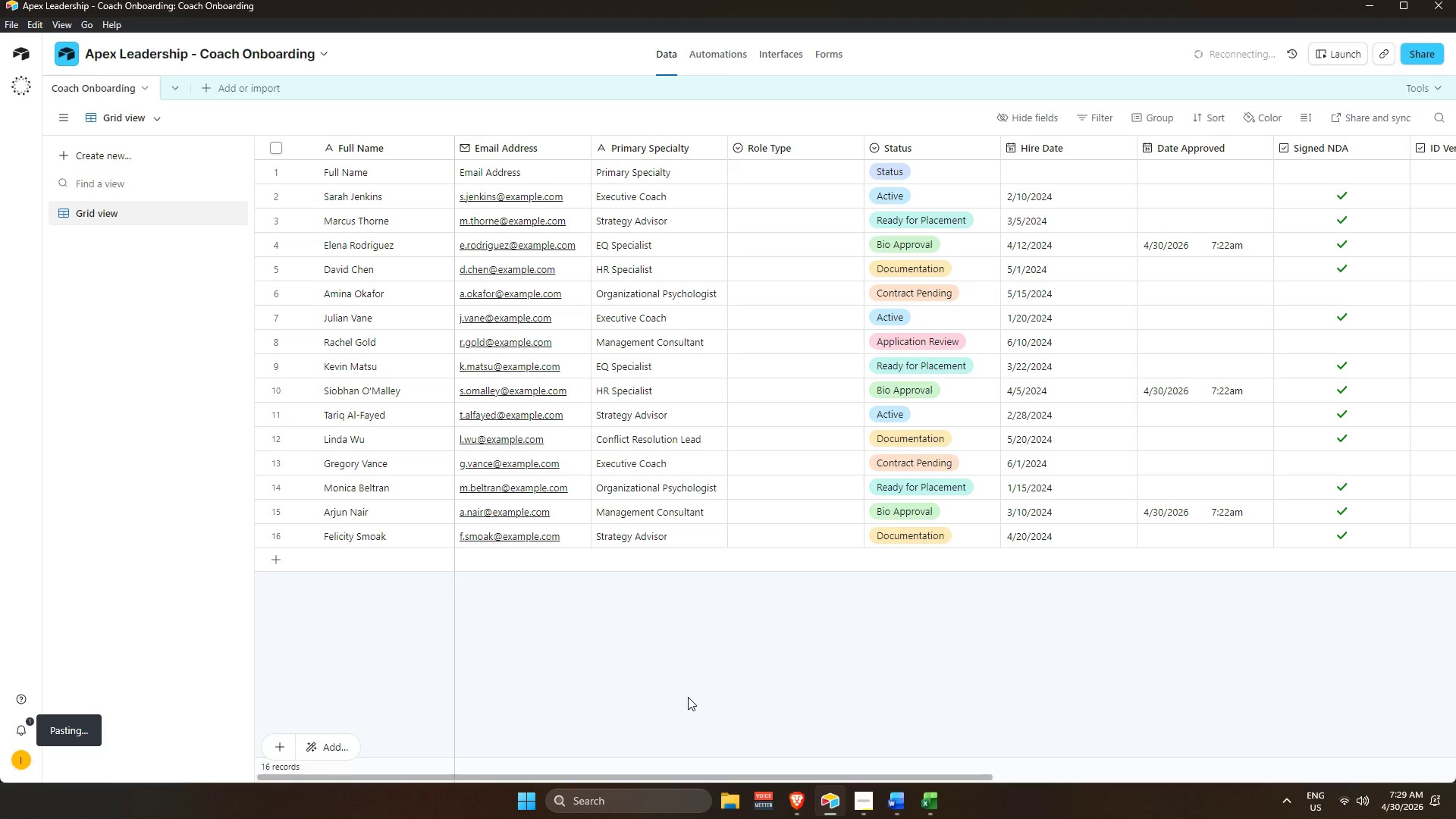 
left_click_drag(start_coordinate=[733, 779], to_coordinate=[759, 765])
 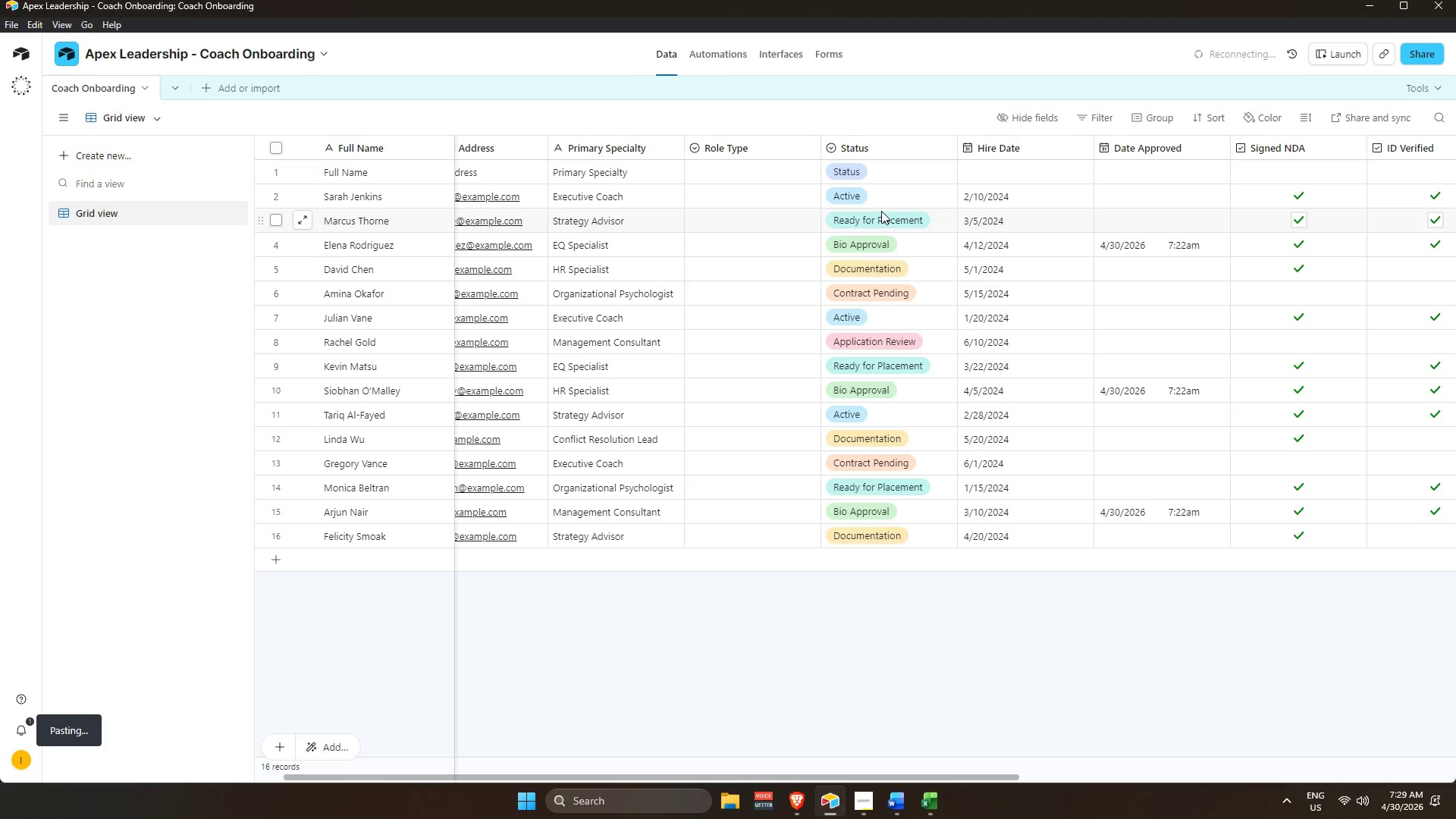 
left_click([868, 244])
 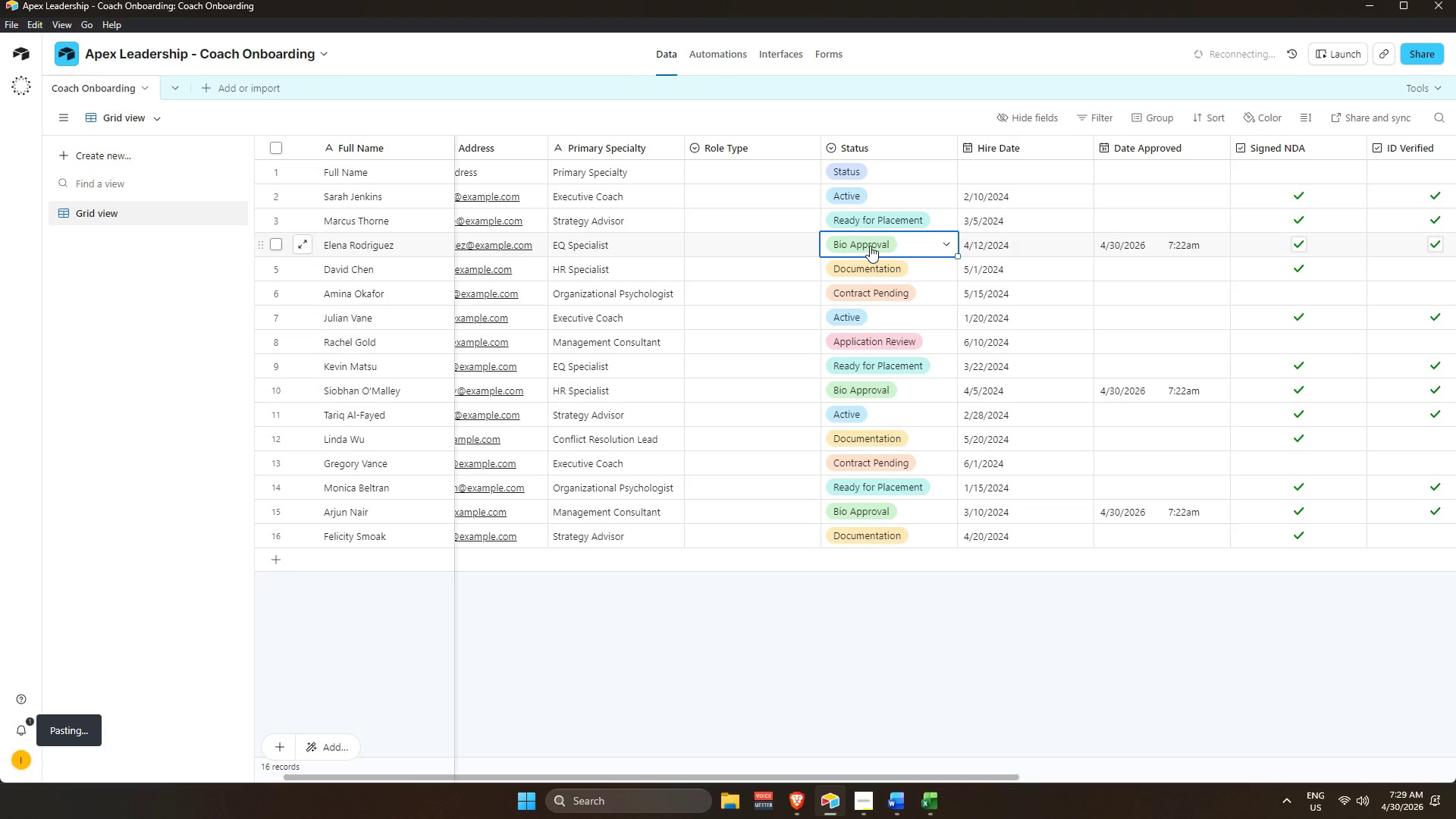 
left_click([870, 246])
 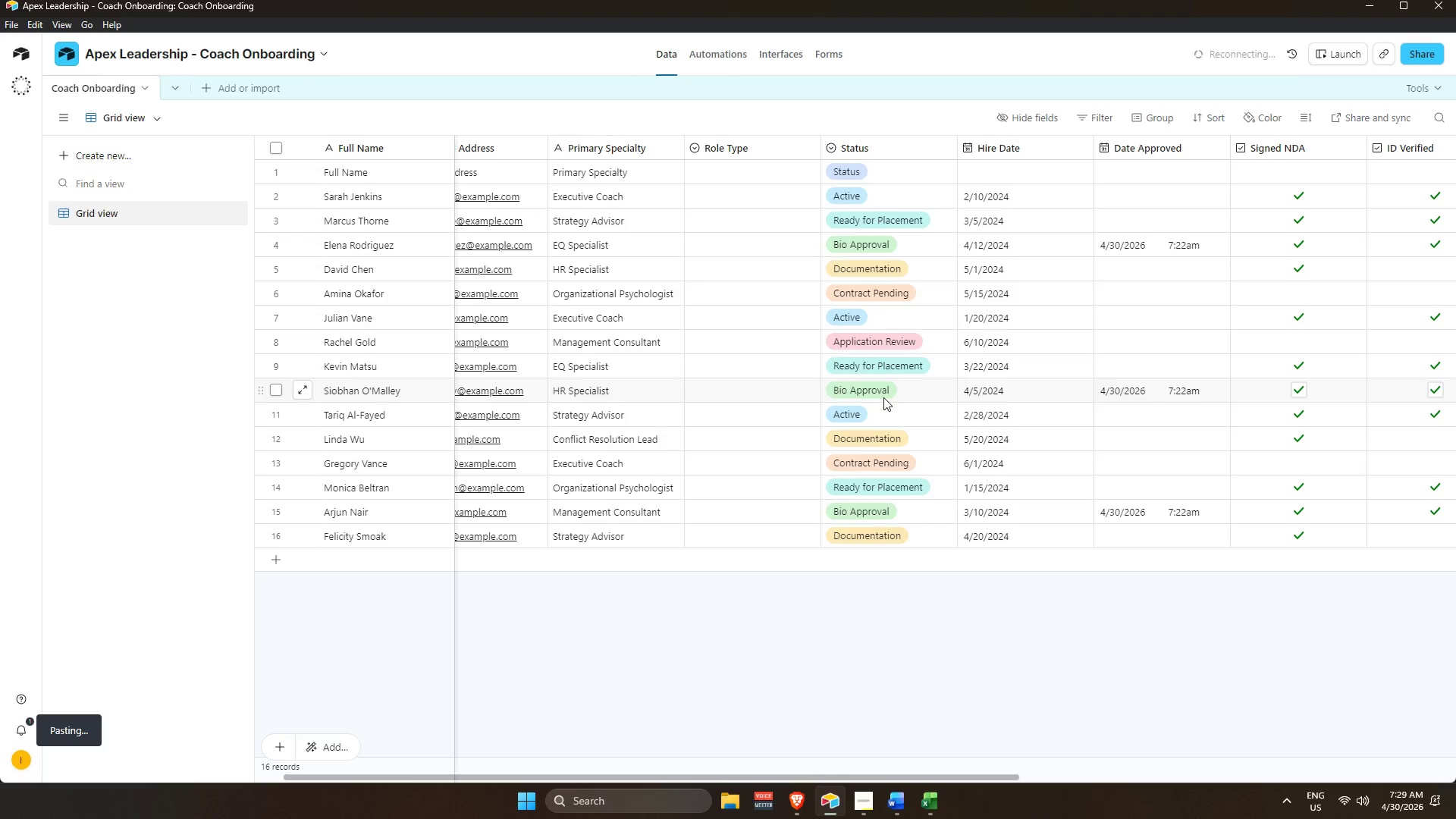 
left_click([889, 386])
 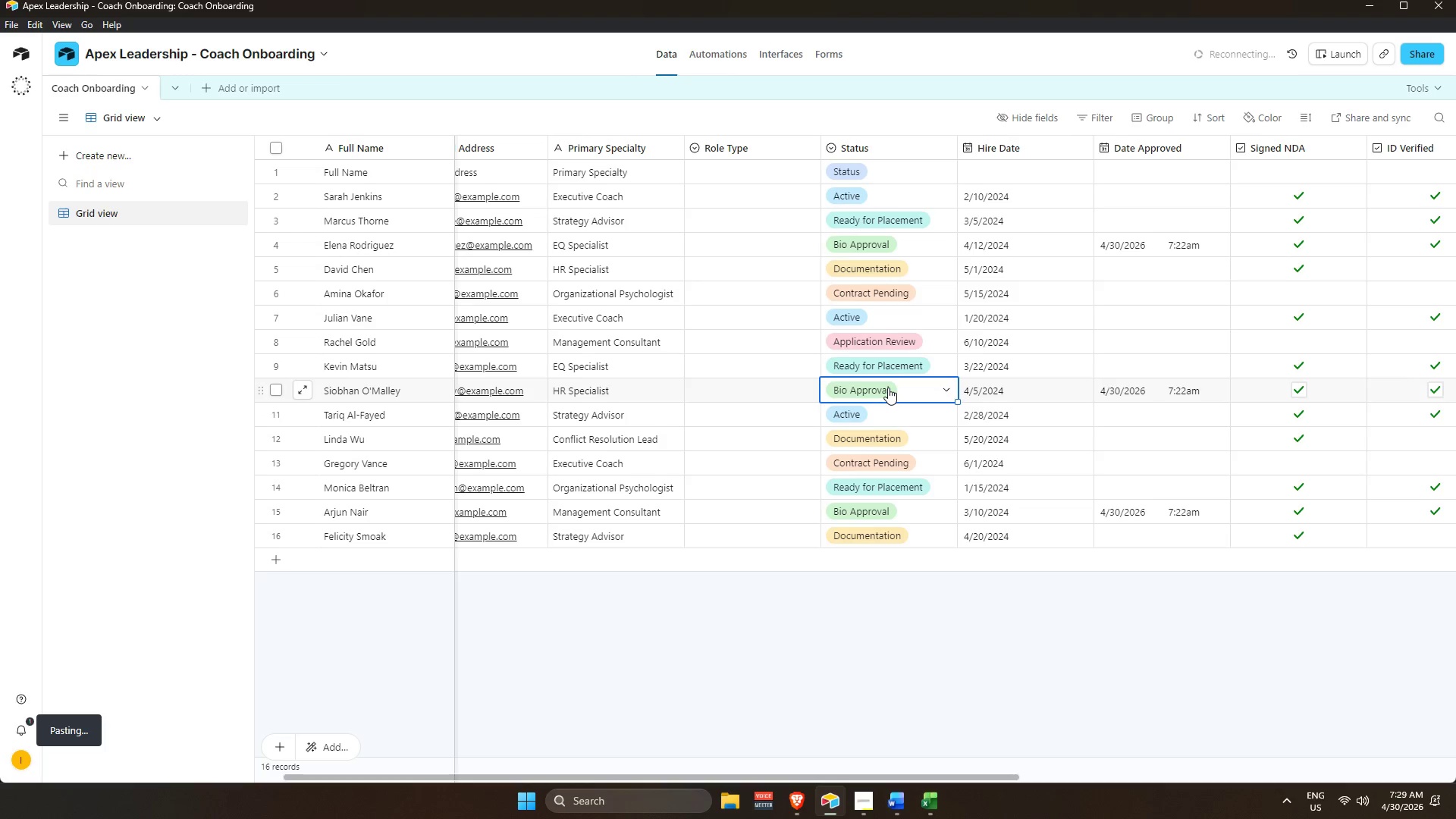 
key(Backspace)
 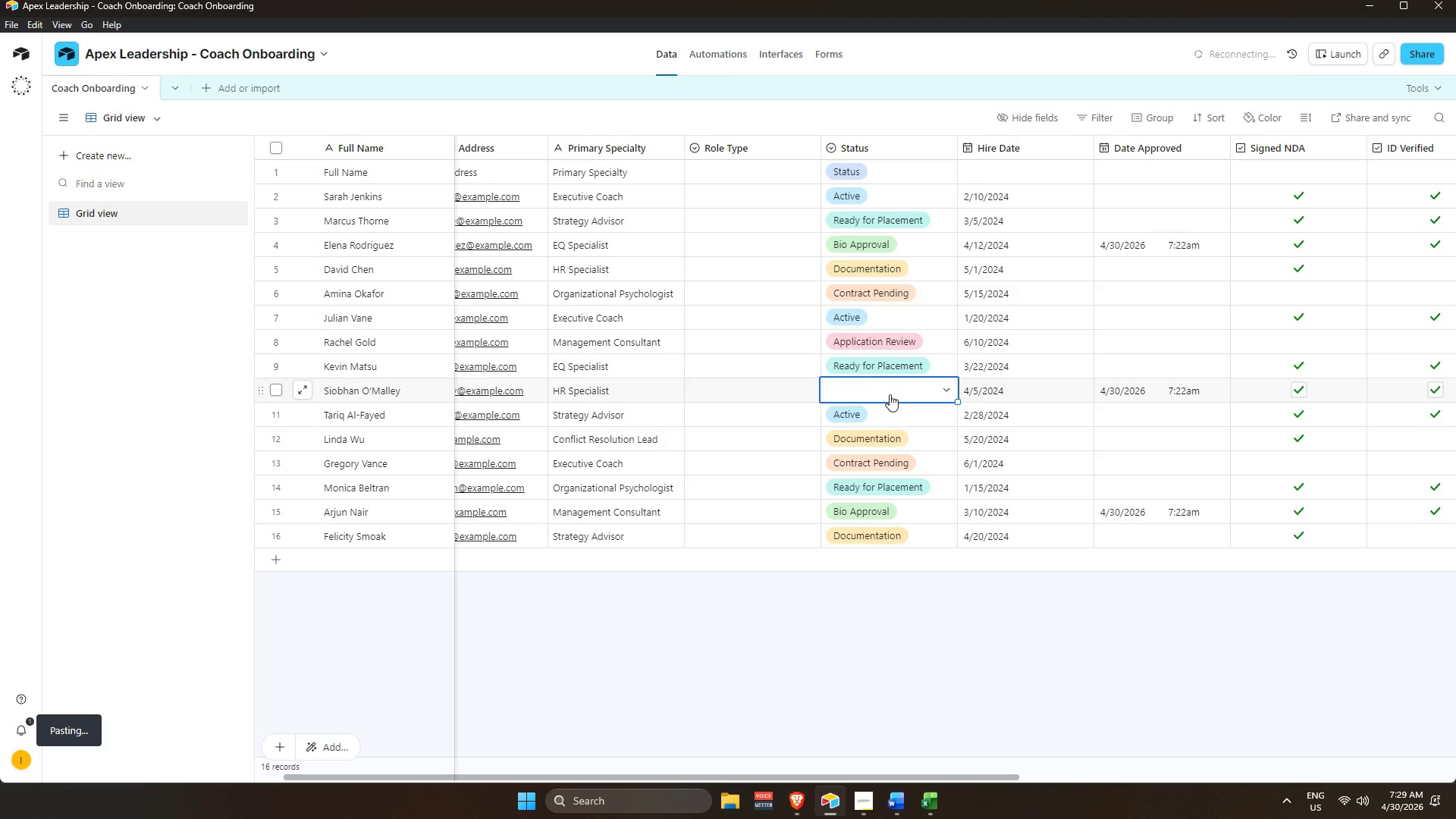 
left_click([890, 395])
 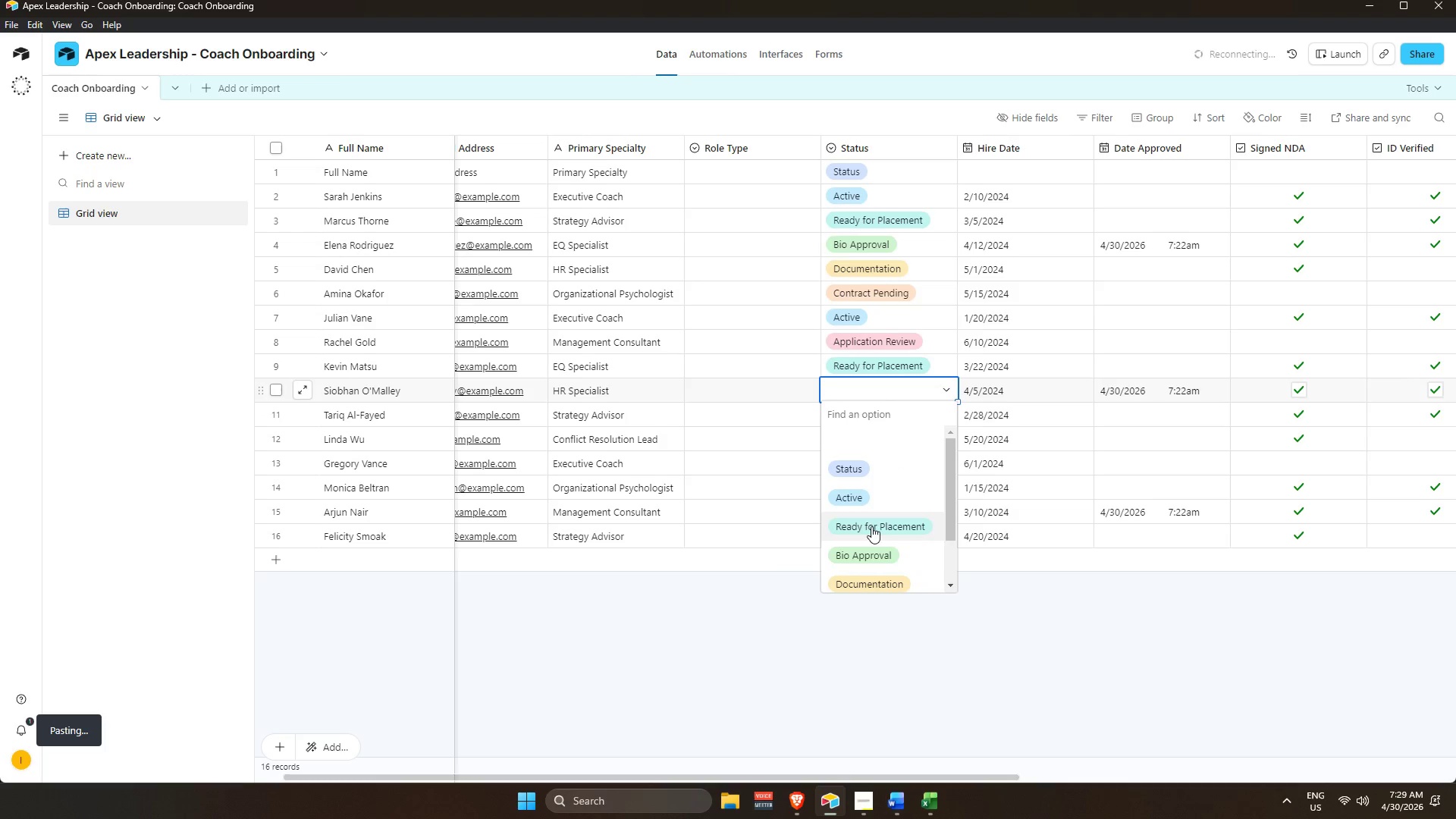 
left_click([862, 549])
 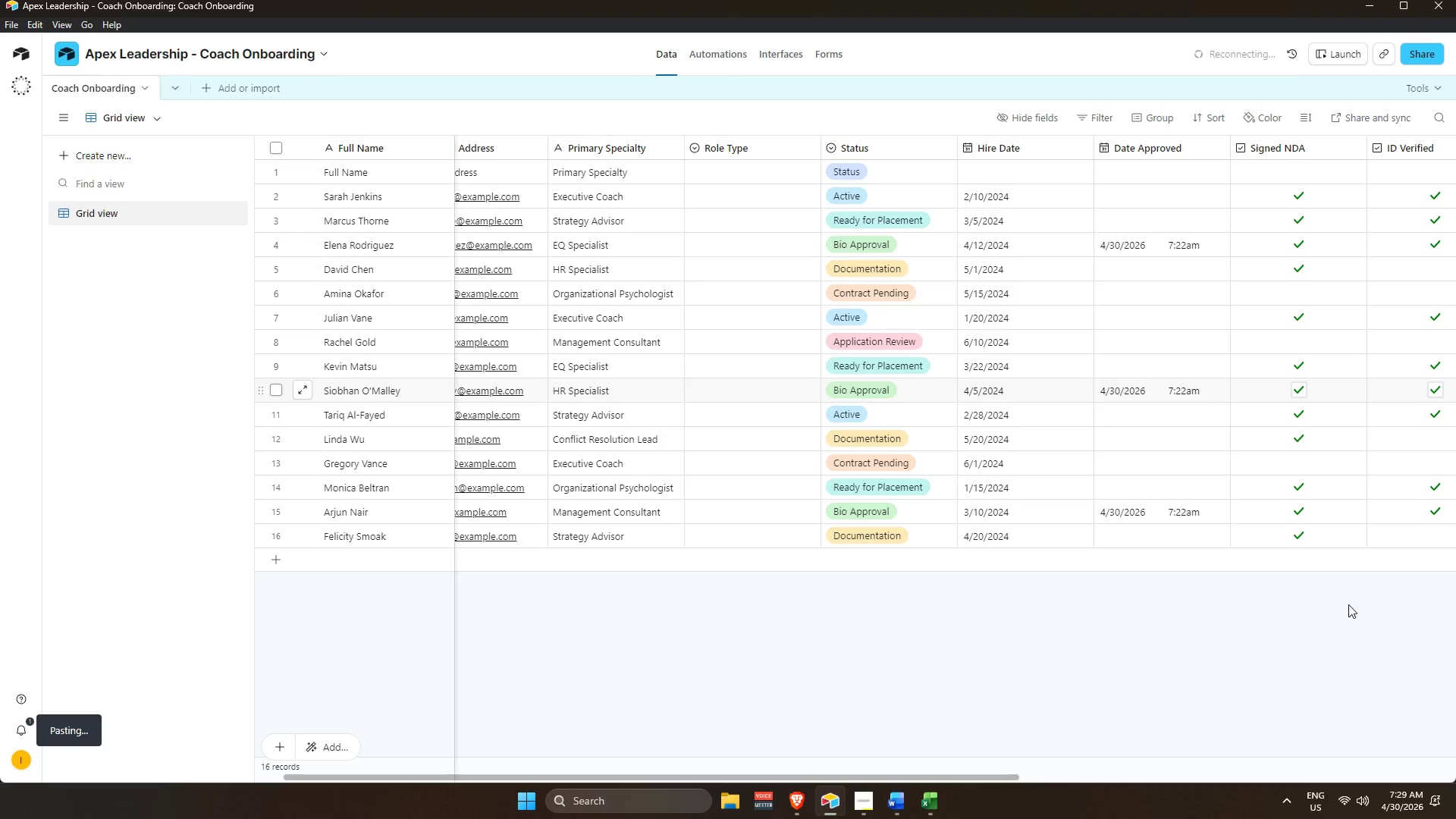 
left_click([1165, 396])
 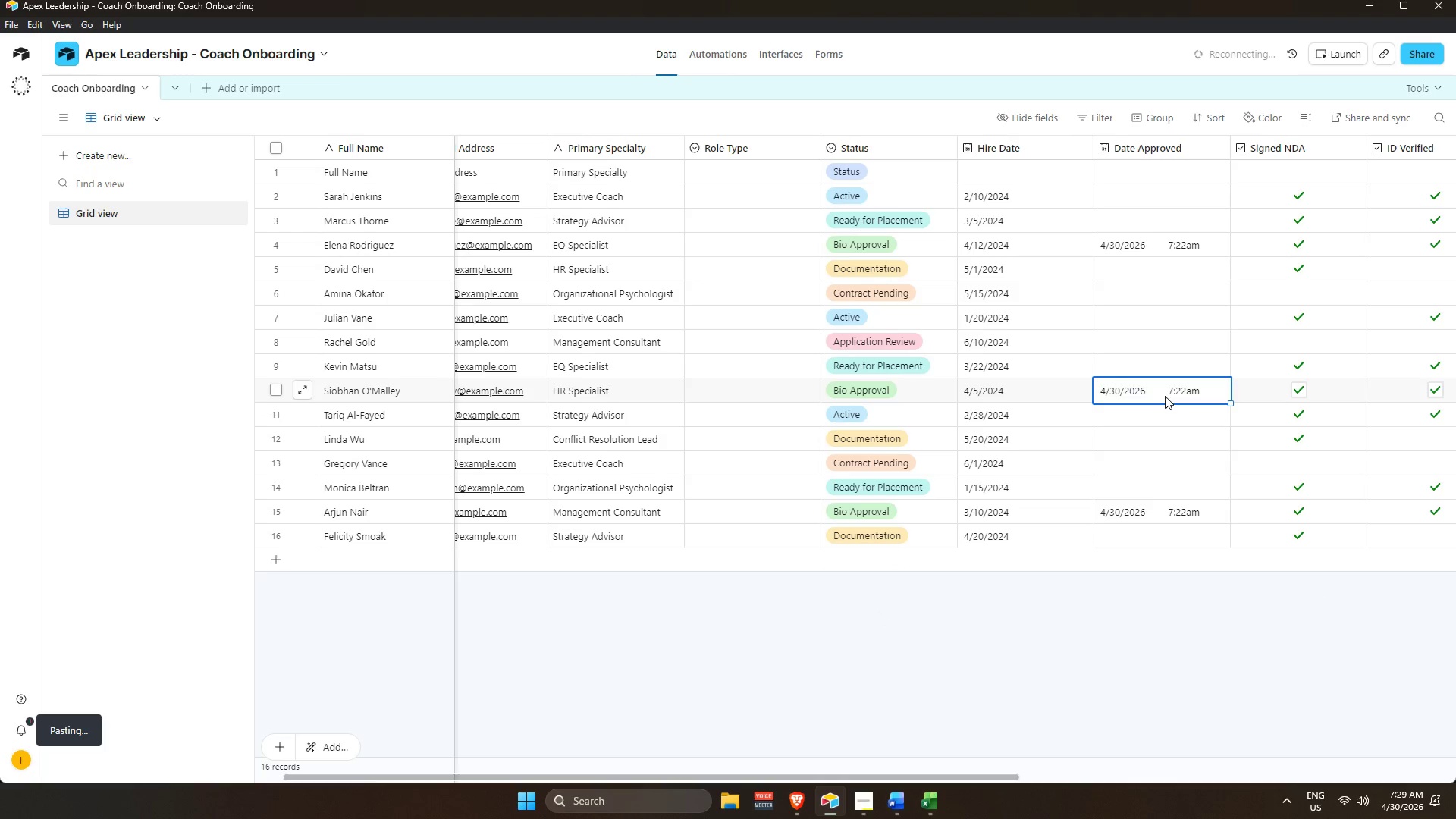 
key(Backspace)
 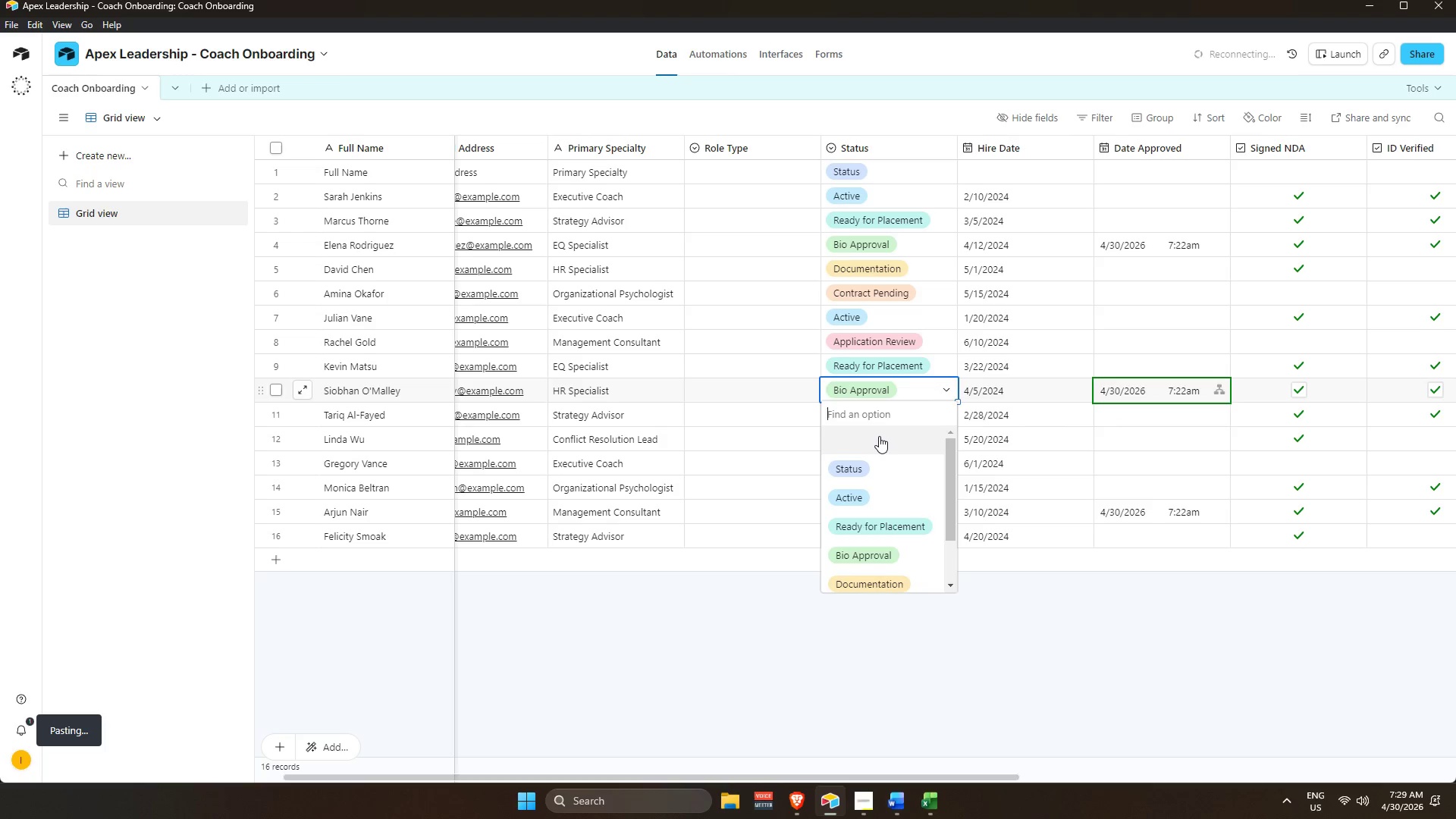 
left_click([1040, 657])
 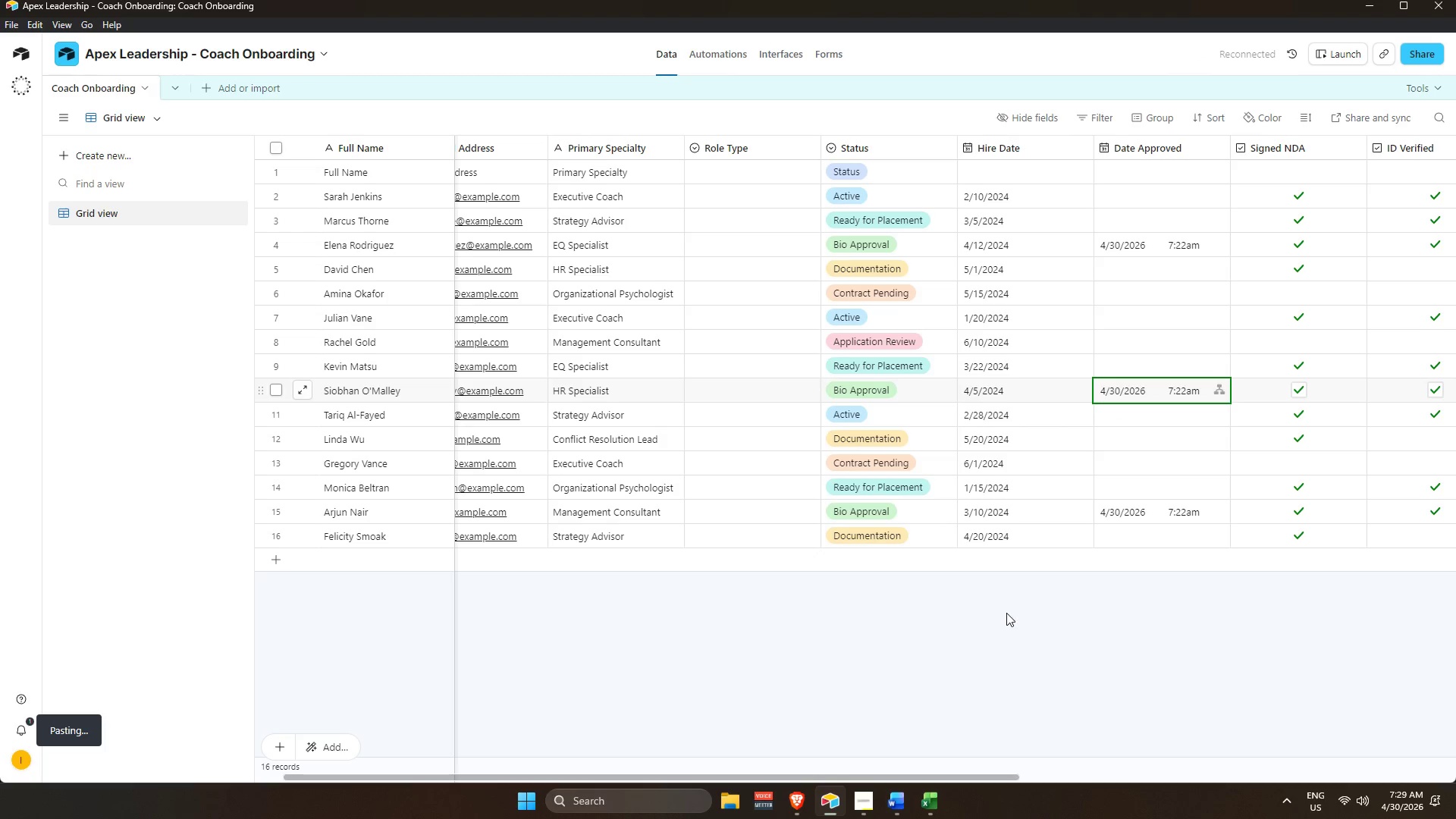 
left_click([920, 516])
 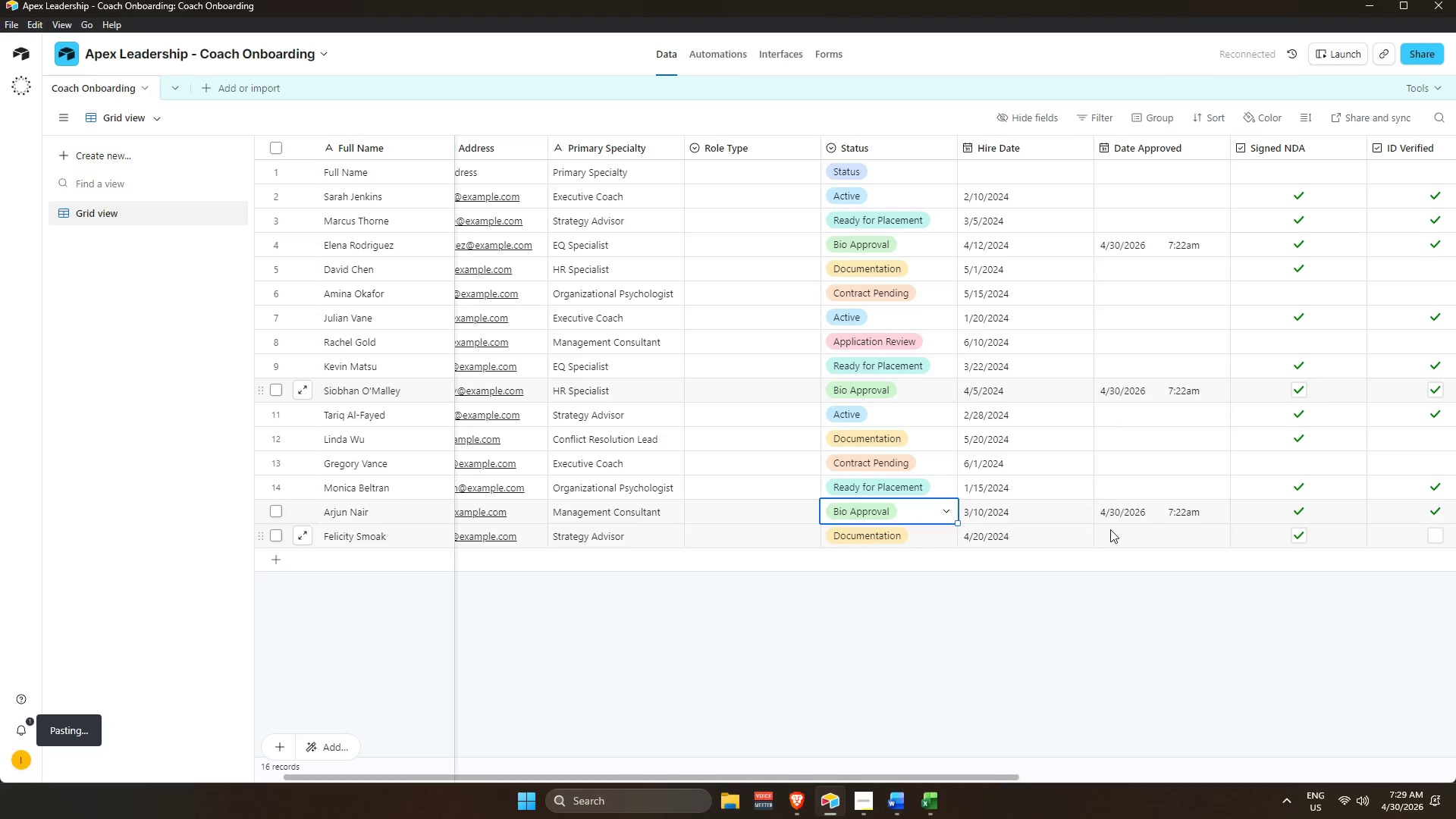 
left_click([1138, 510])
 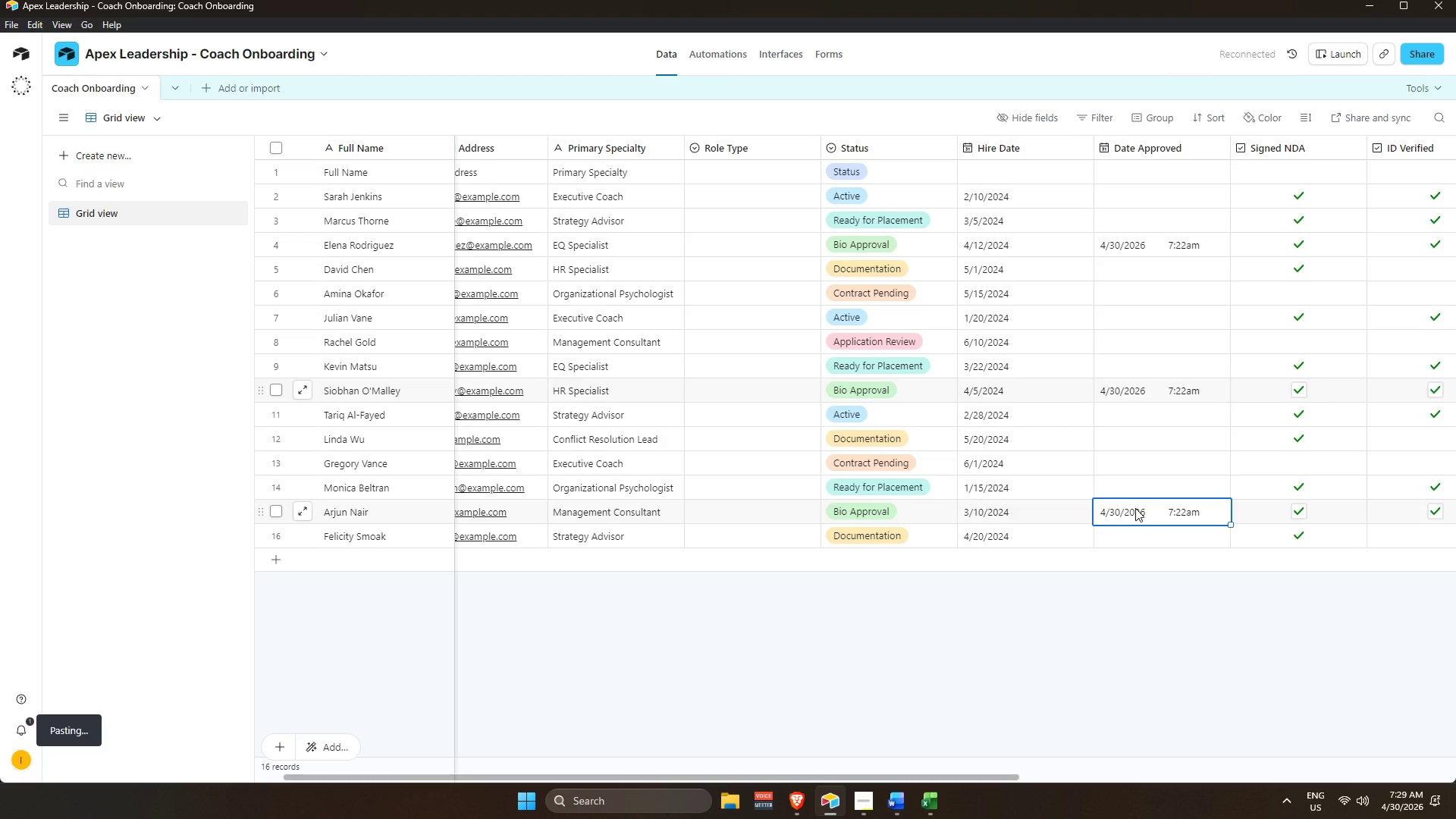 
key(Backspace)
 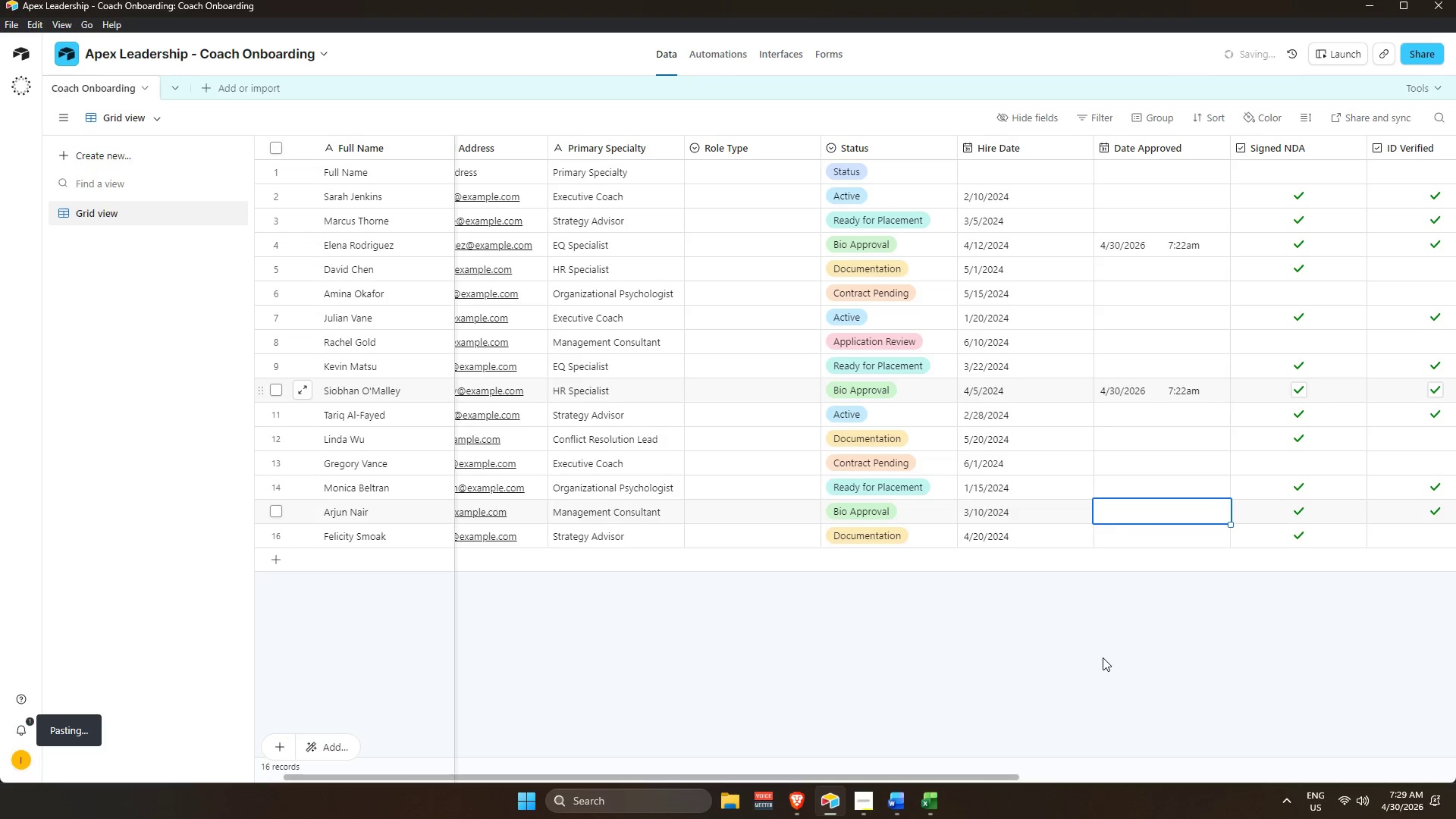 
left_click([1103, 657])
 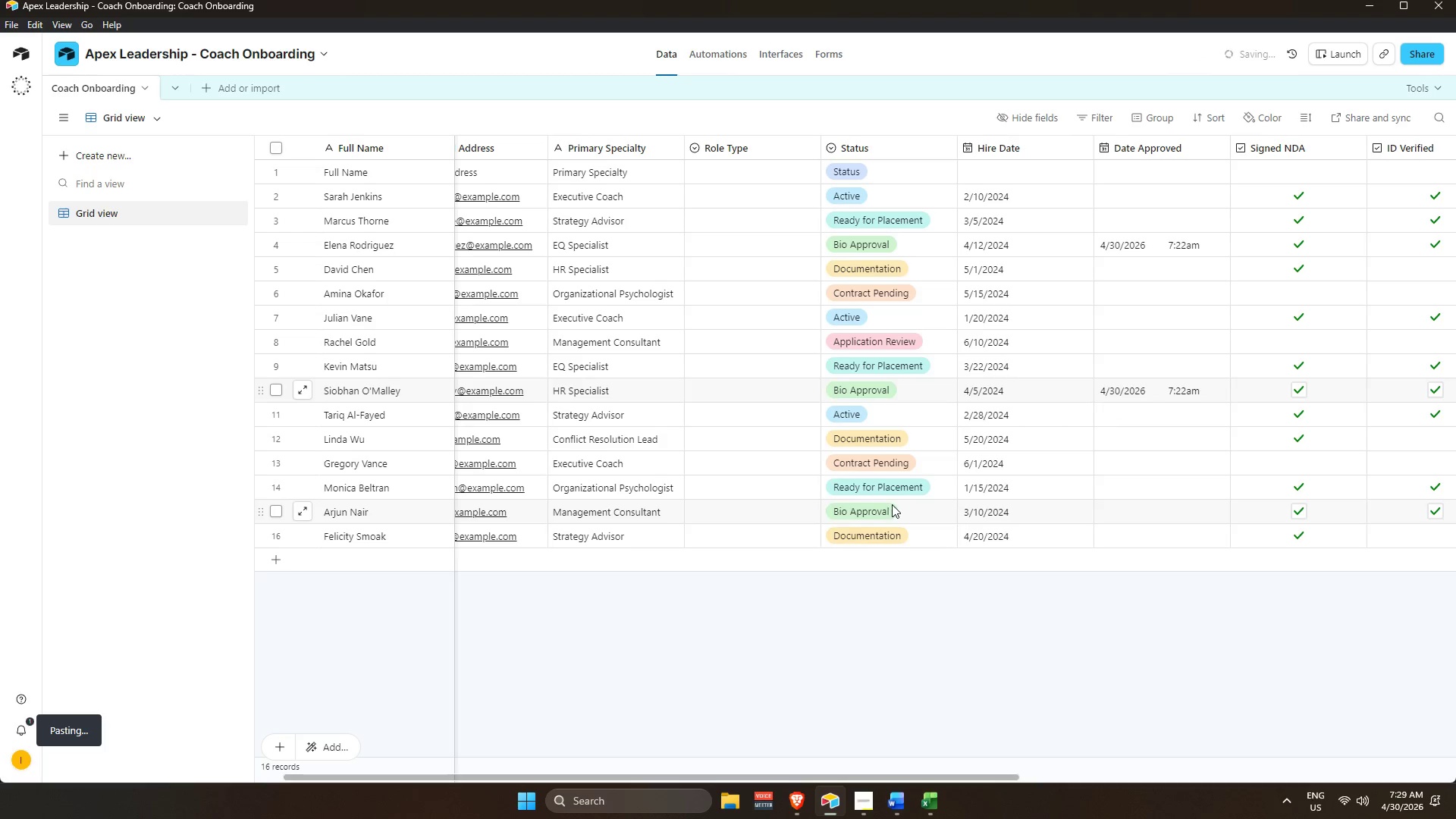 
double_click([899, 513])
 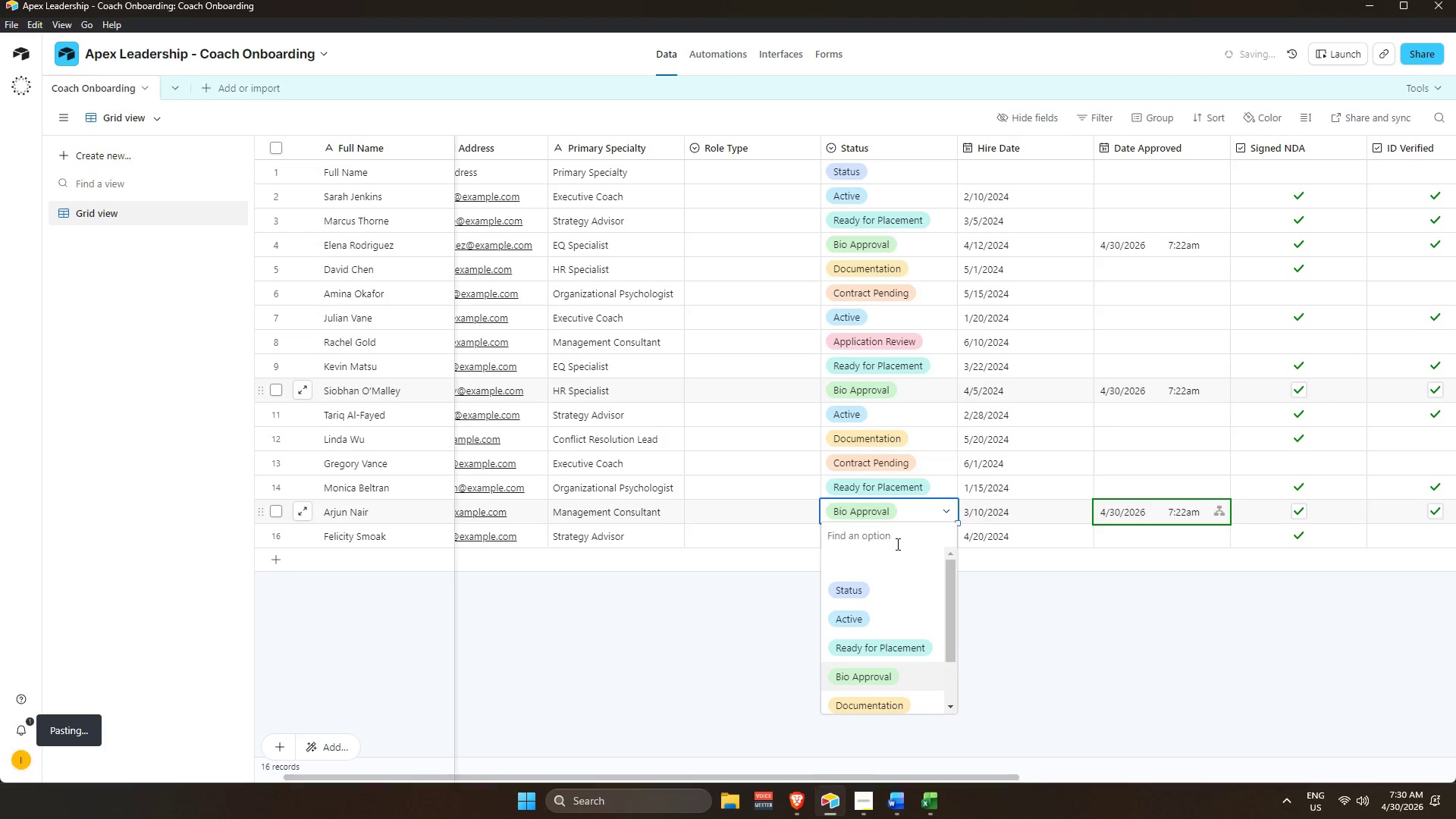 
left_click([1180, 651])
 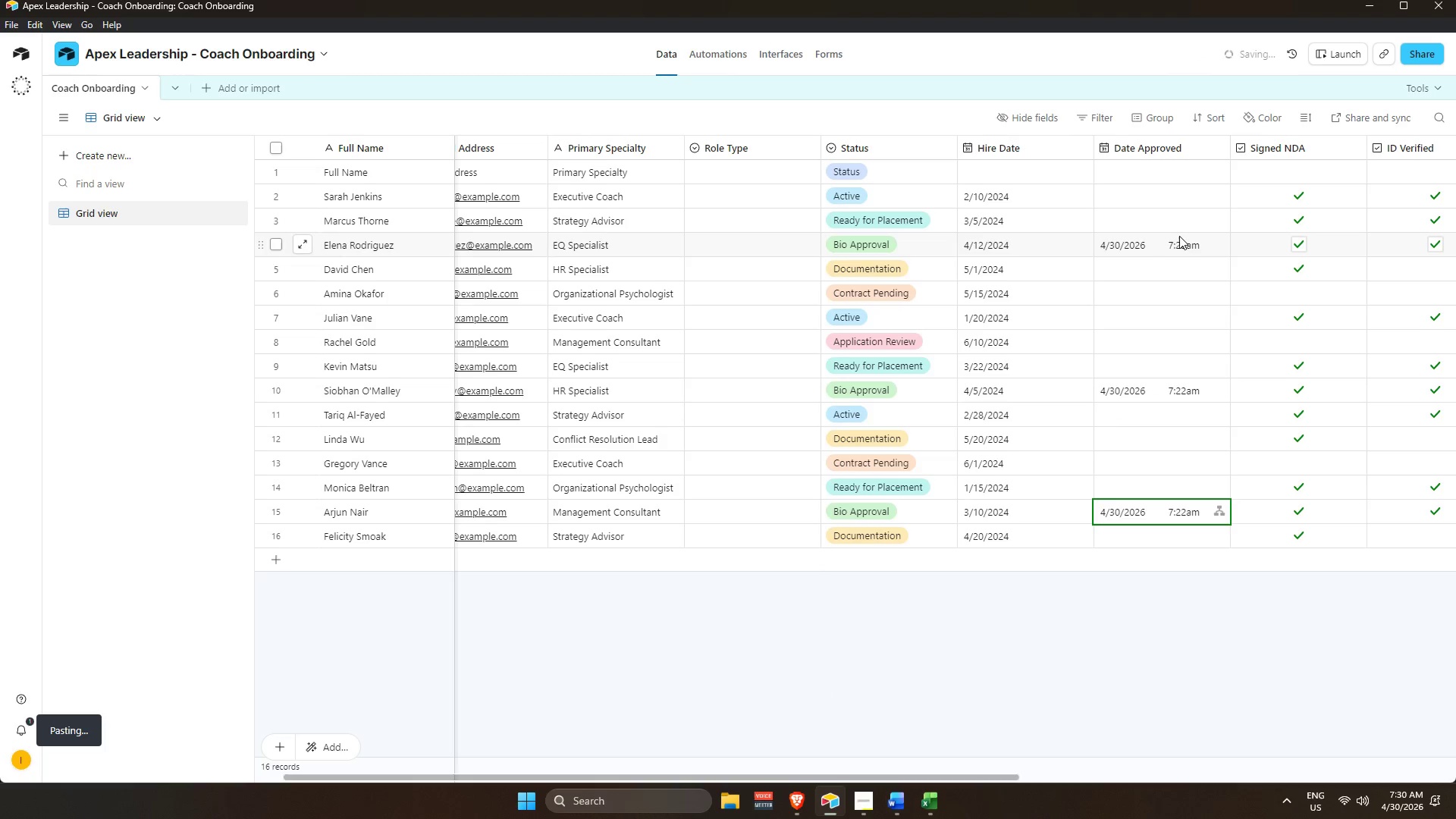 
left_click([1178, 238])
 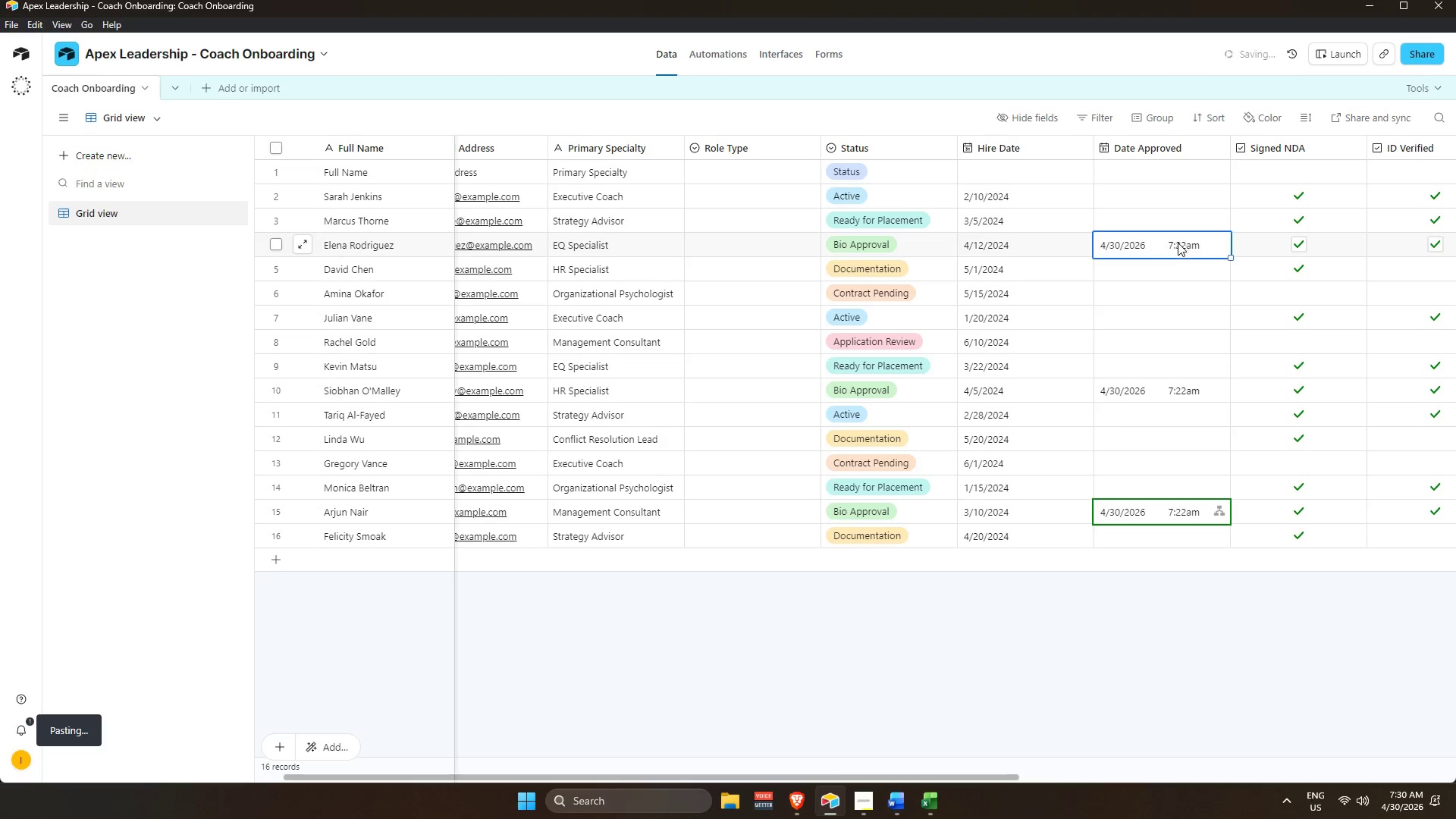 
key(Backspace)
 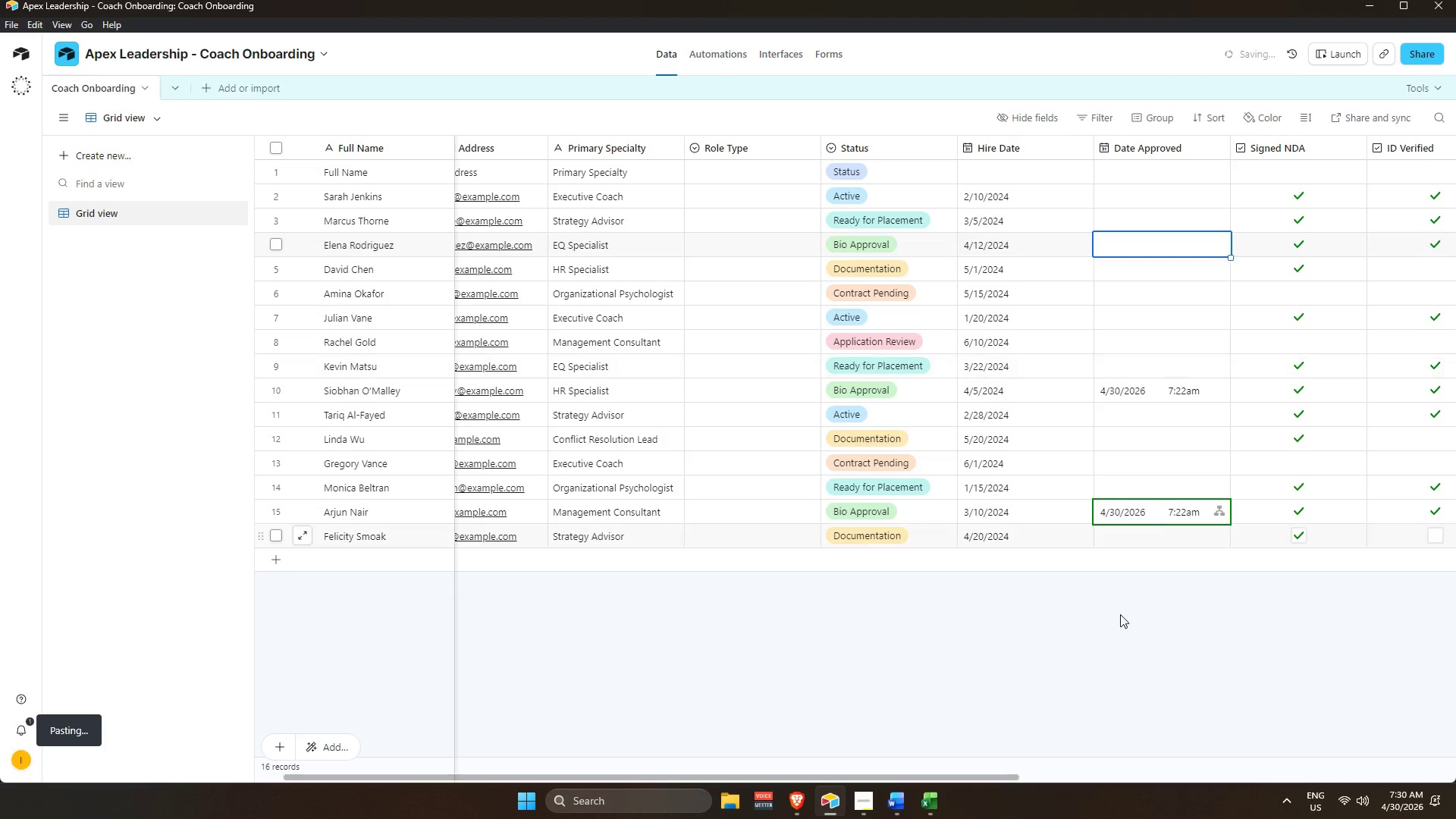 
left_click([1129, 677])
 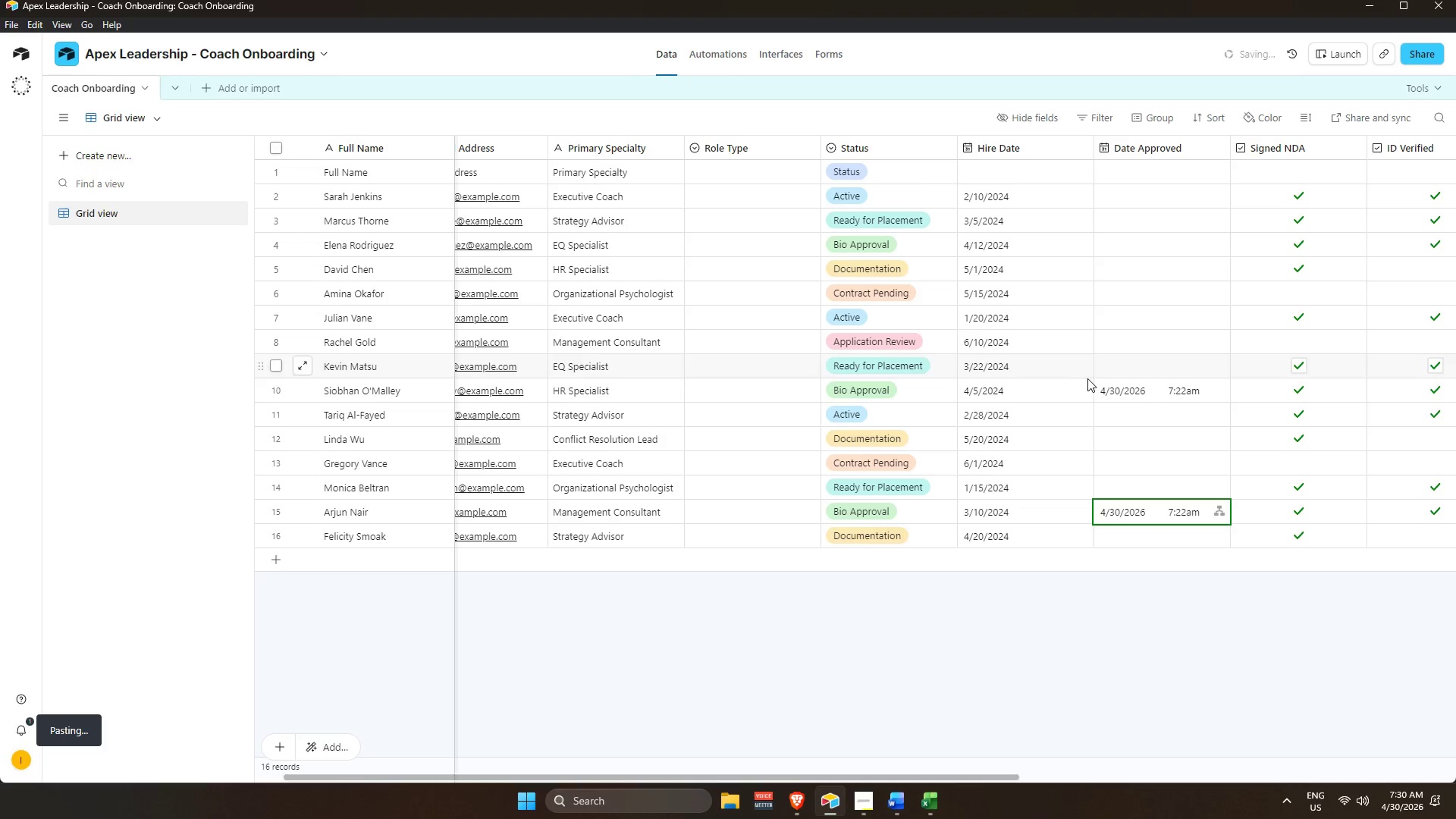 
mouse_move([1107, 409])
 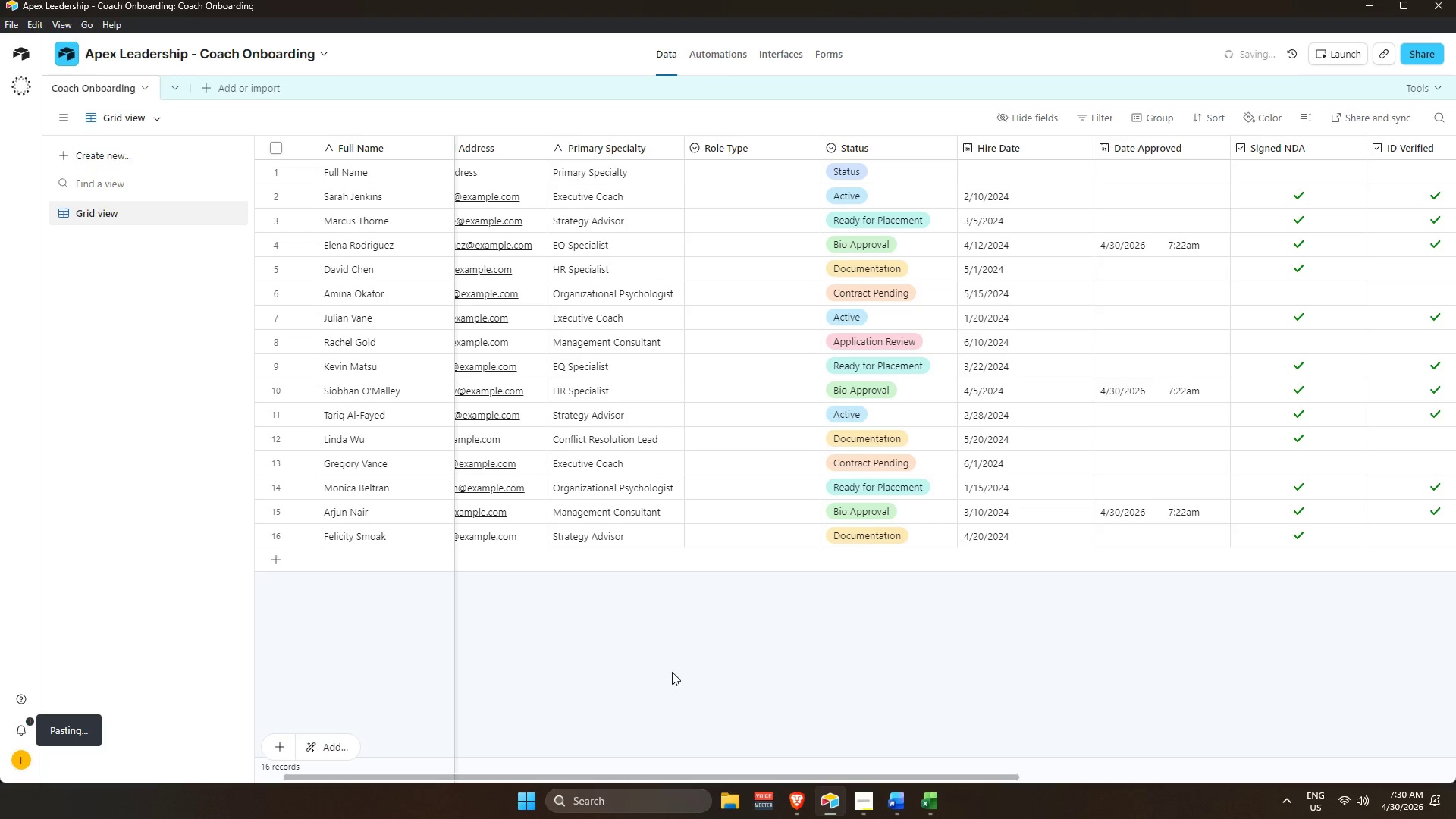 
wait(11.13)
 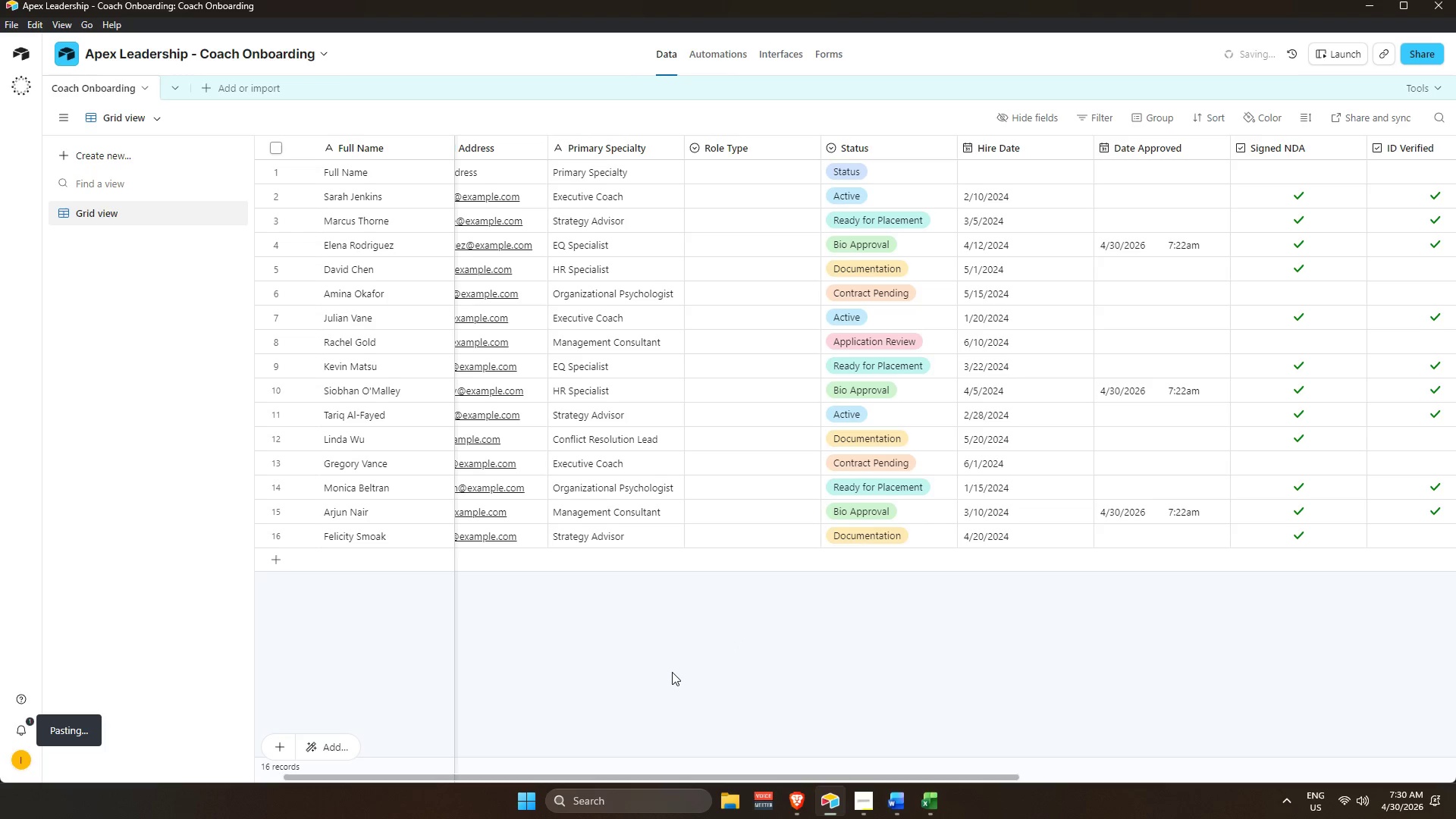 
left_click_drag(start_coordinate=[893, 774], to_coordinate=[941, 766])
 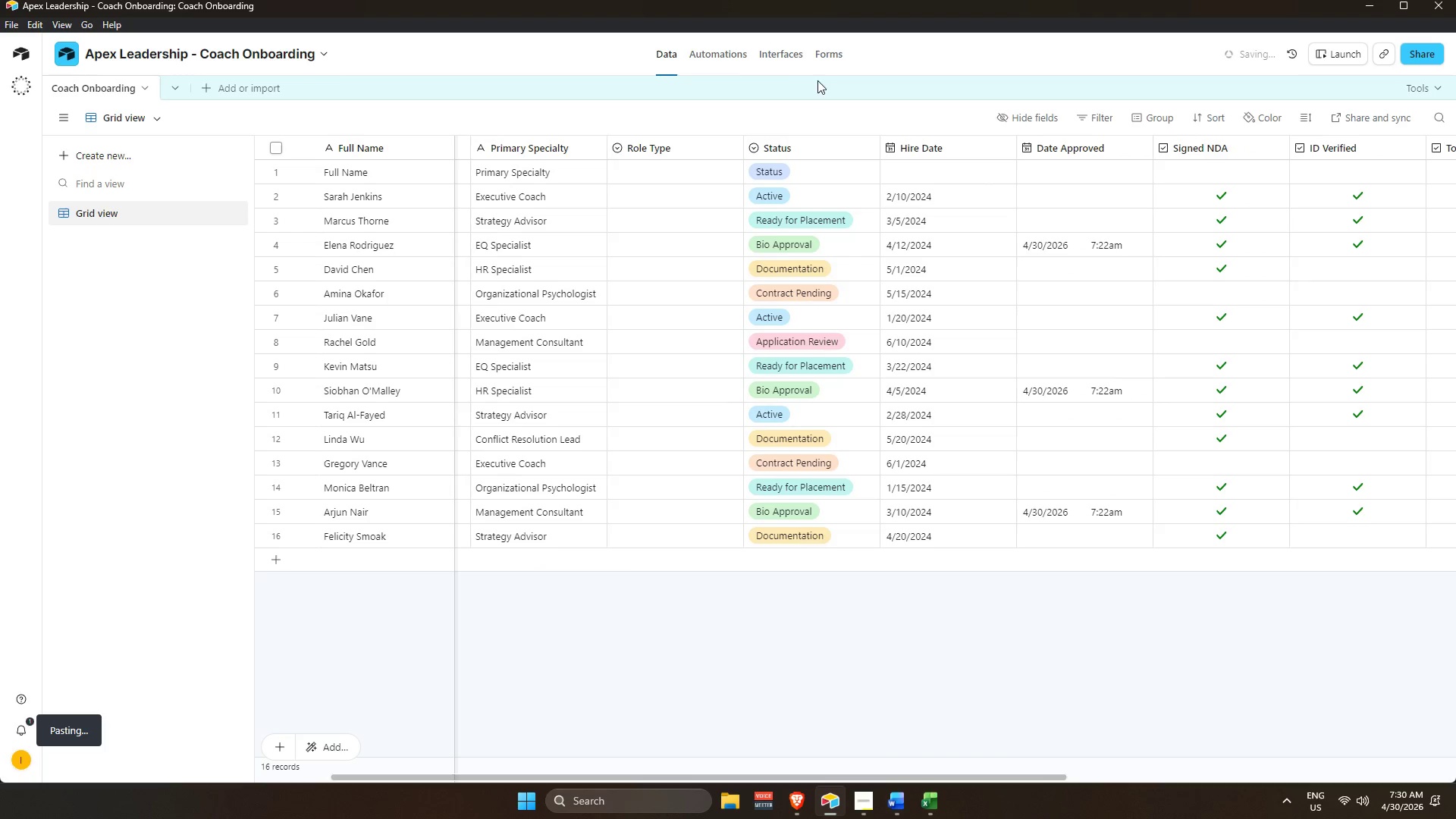 
left_click([785, 51])
 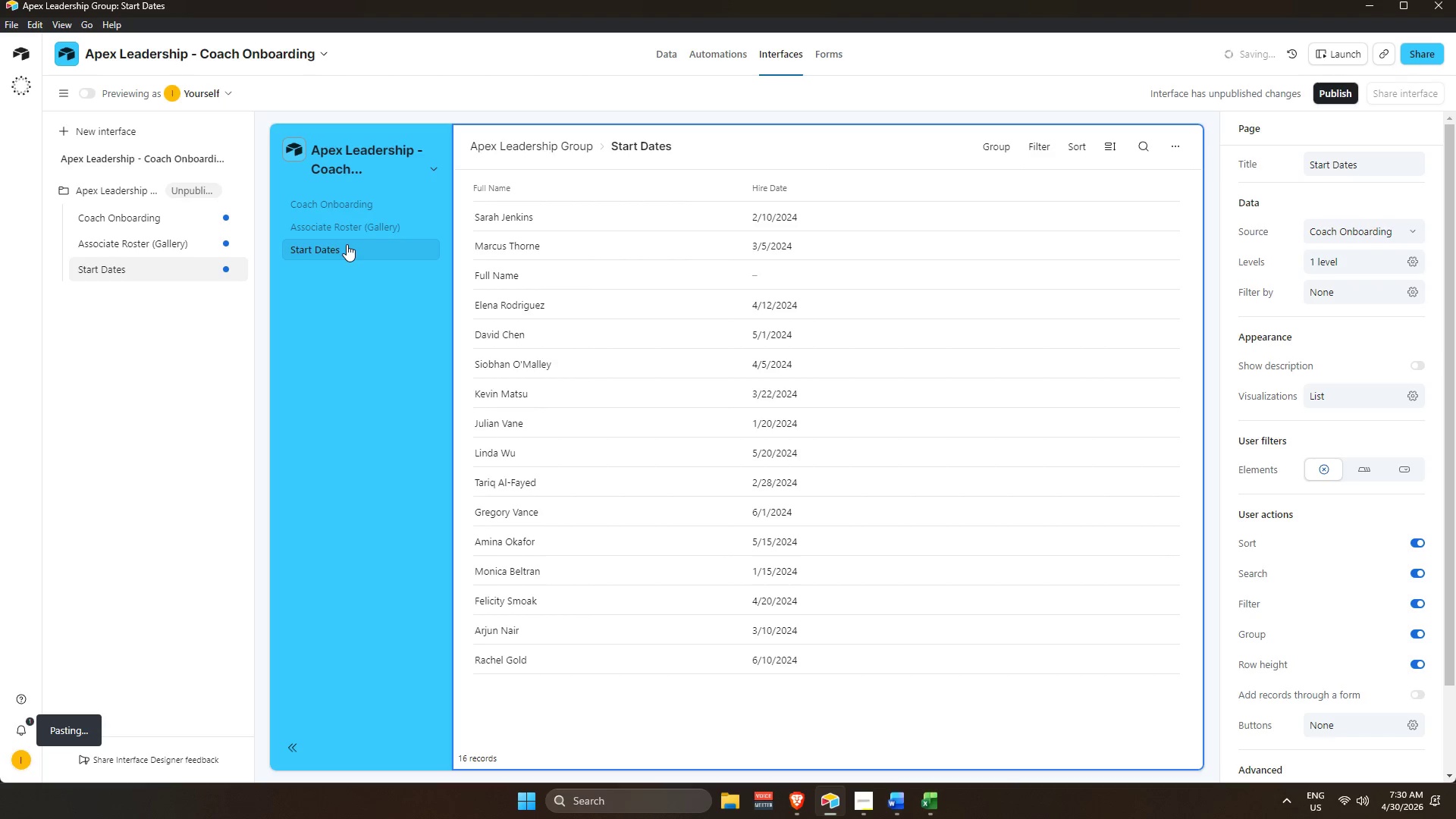 
wait(16.55)
 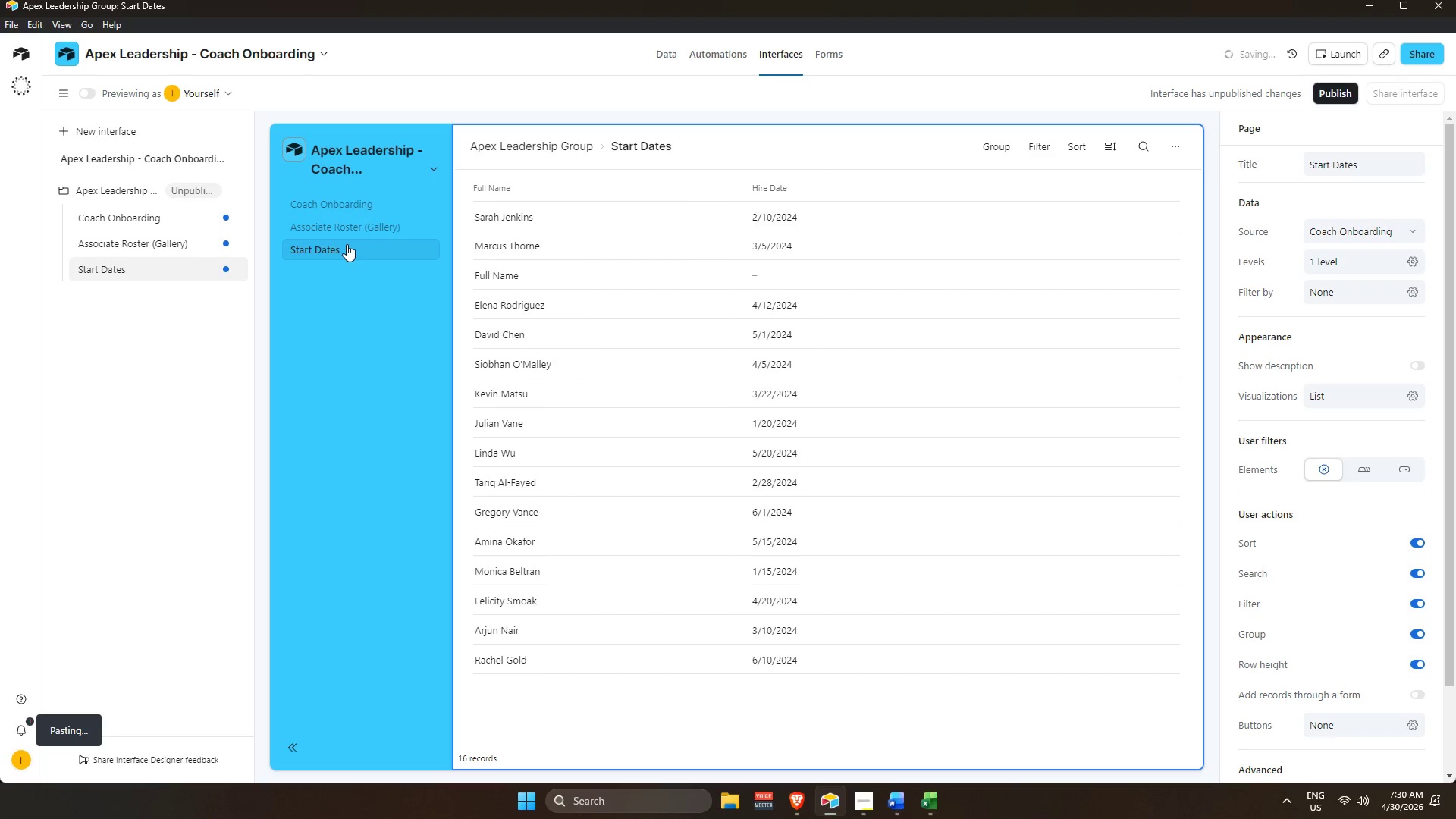 
scroll: coordinate [1291, 366], scroll_direction: up, amount: 2.0
 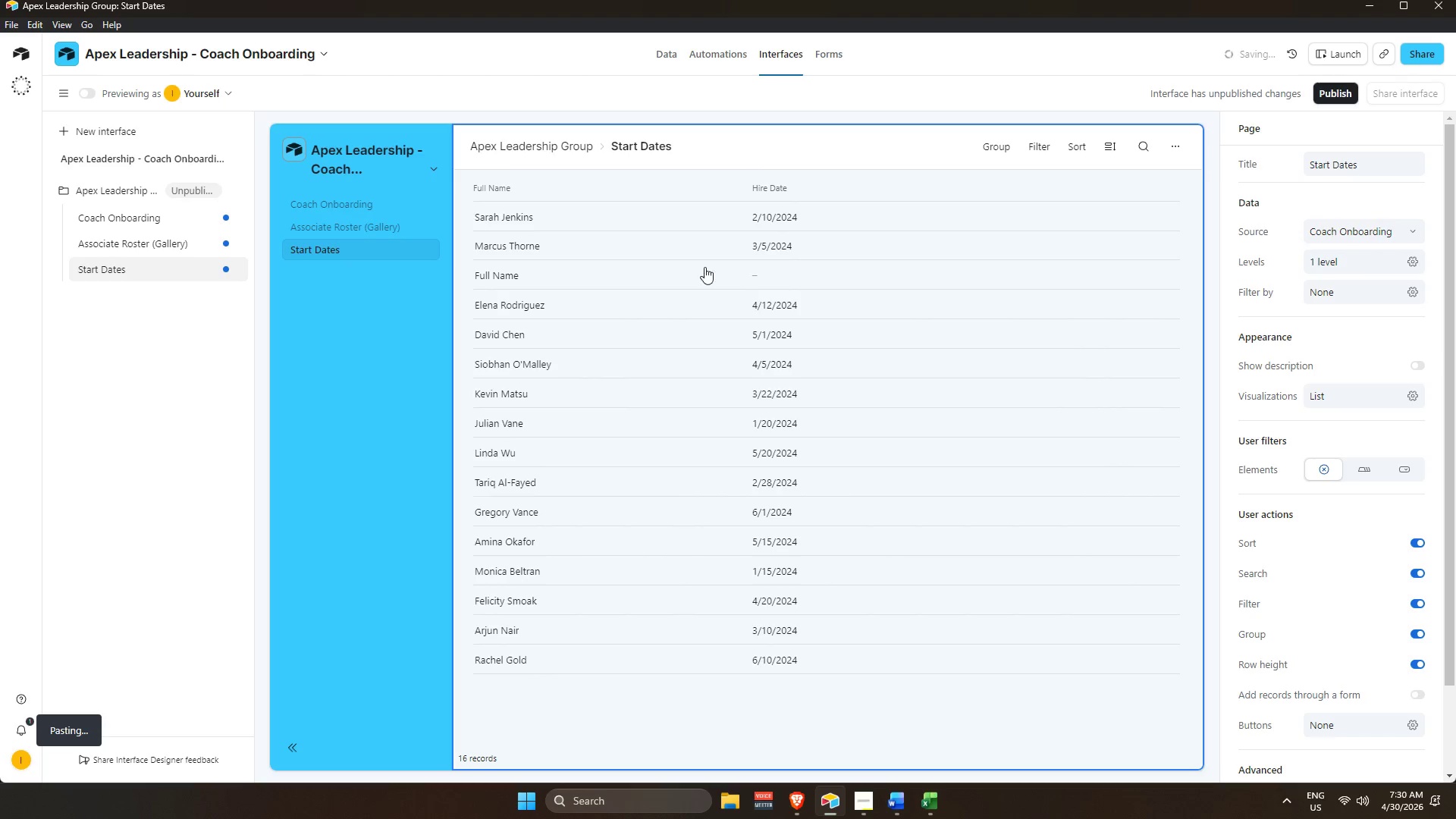 
mouse_move([292, 165])
 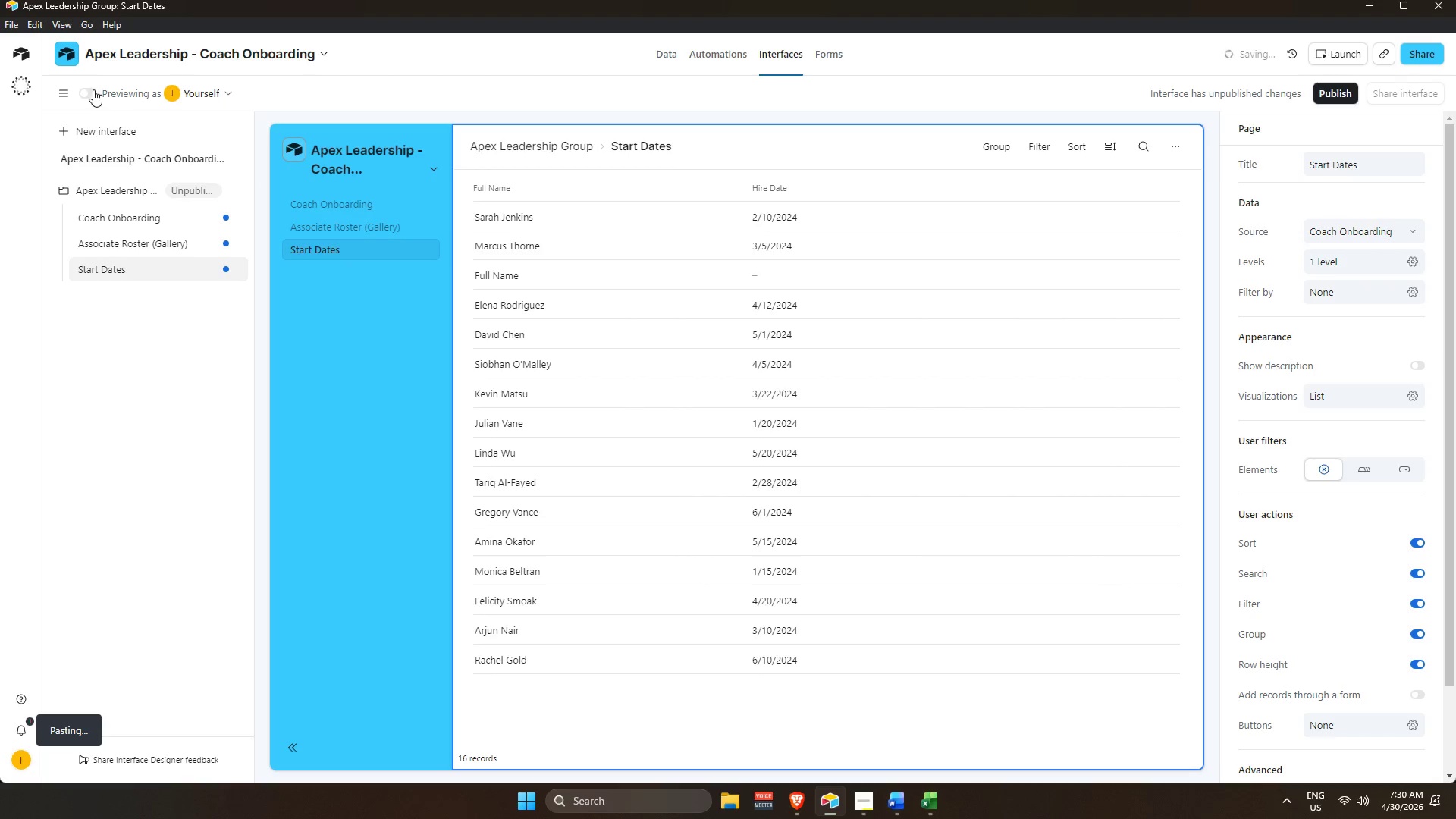 
left_click([93, 89])
 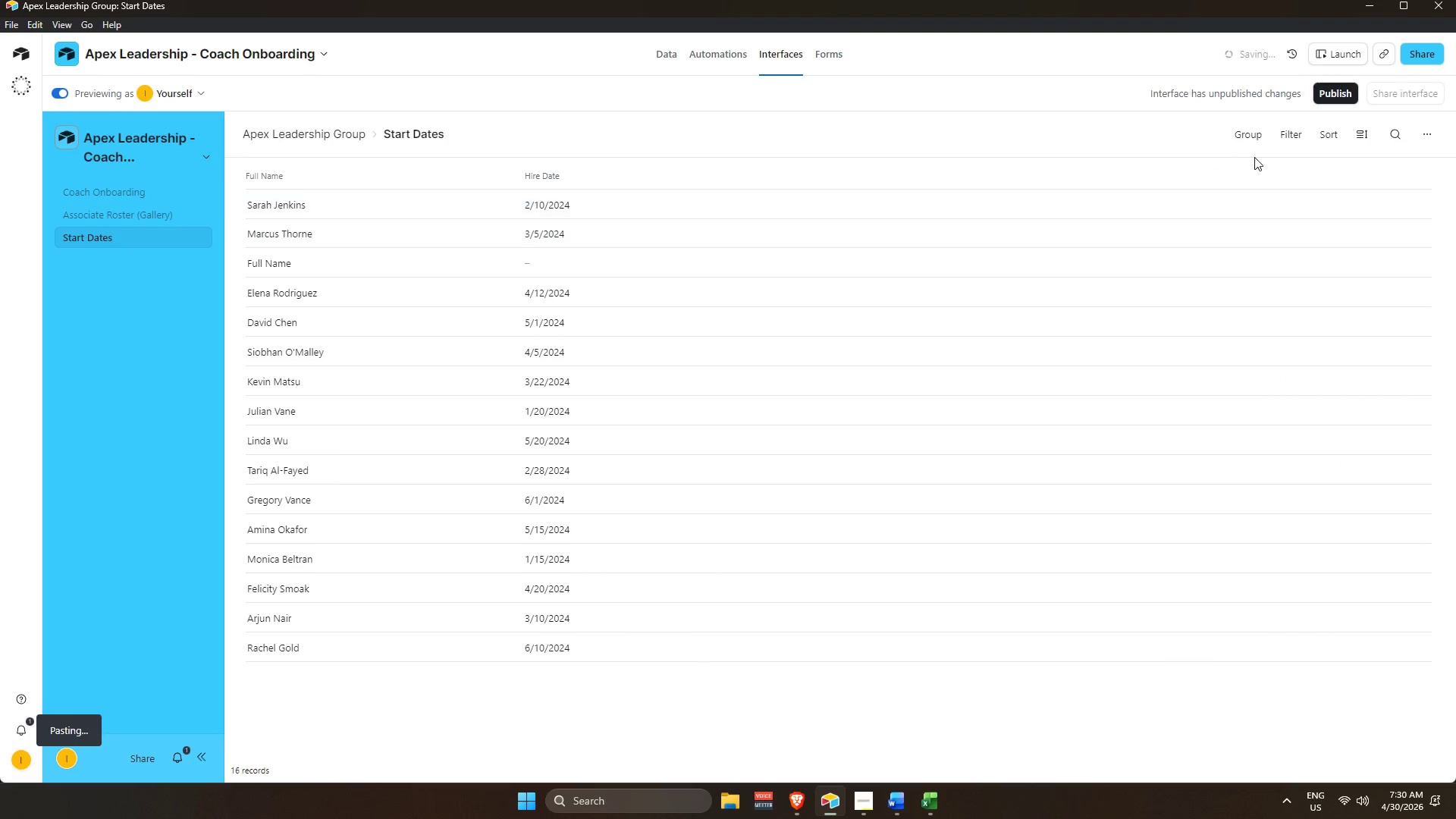 
scroll: coordinate [1266, 138], scroll_direction: up, amount: 2.0
 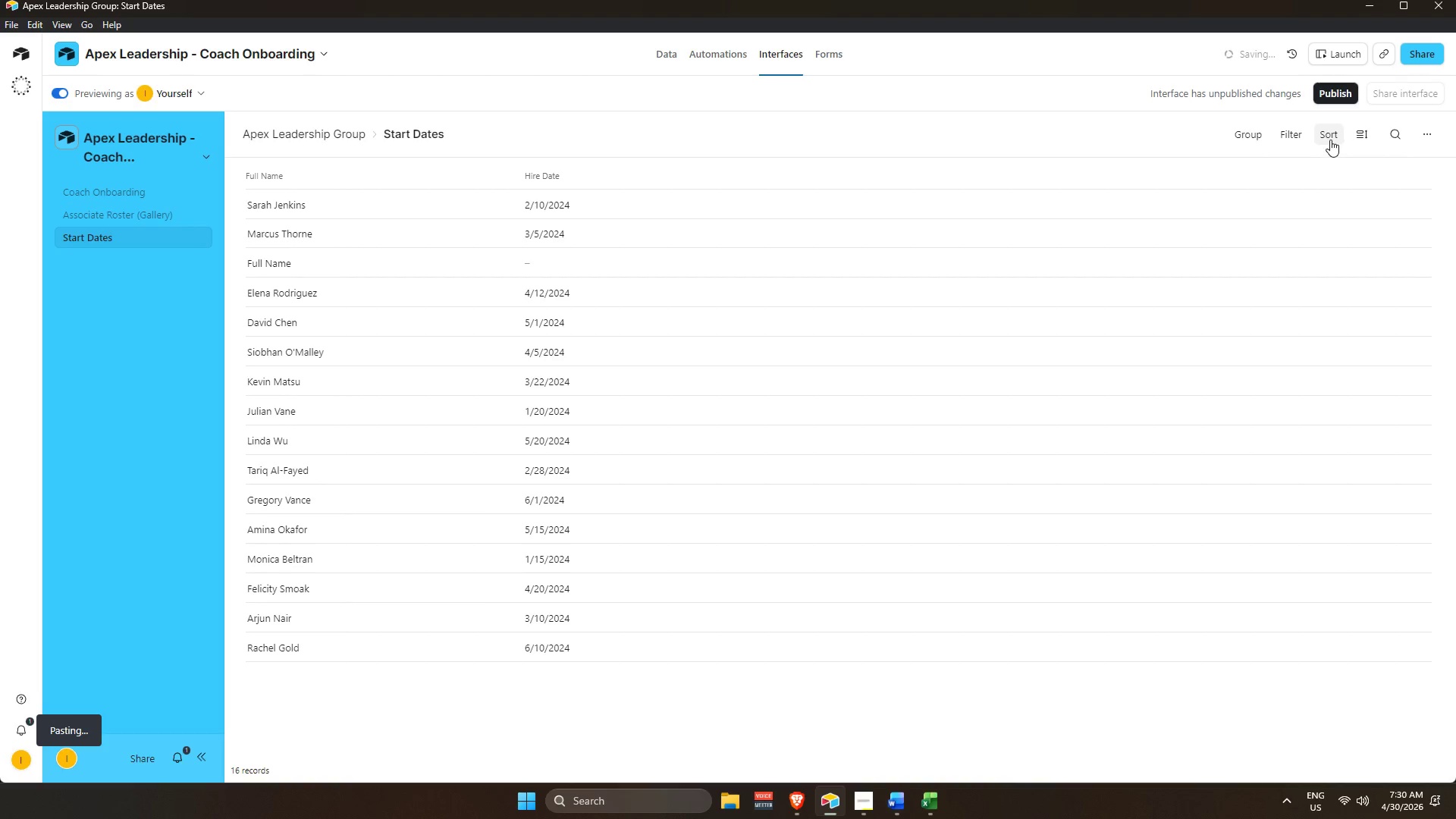 
left_click([1330, 140])
 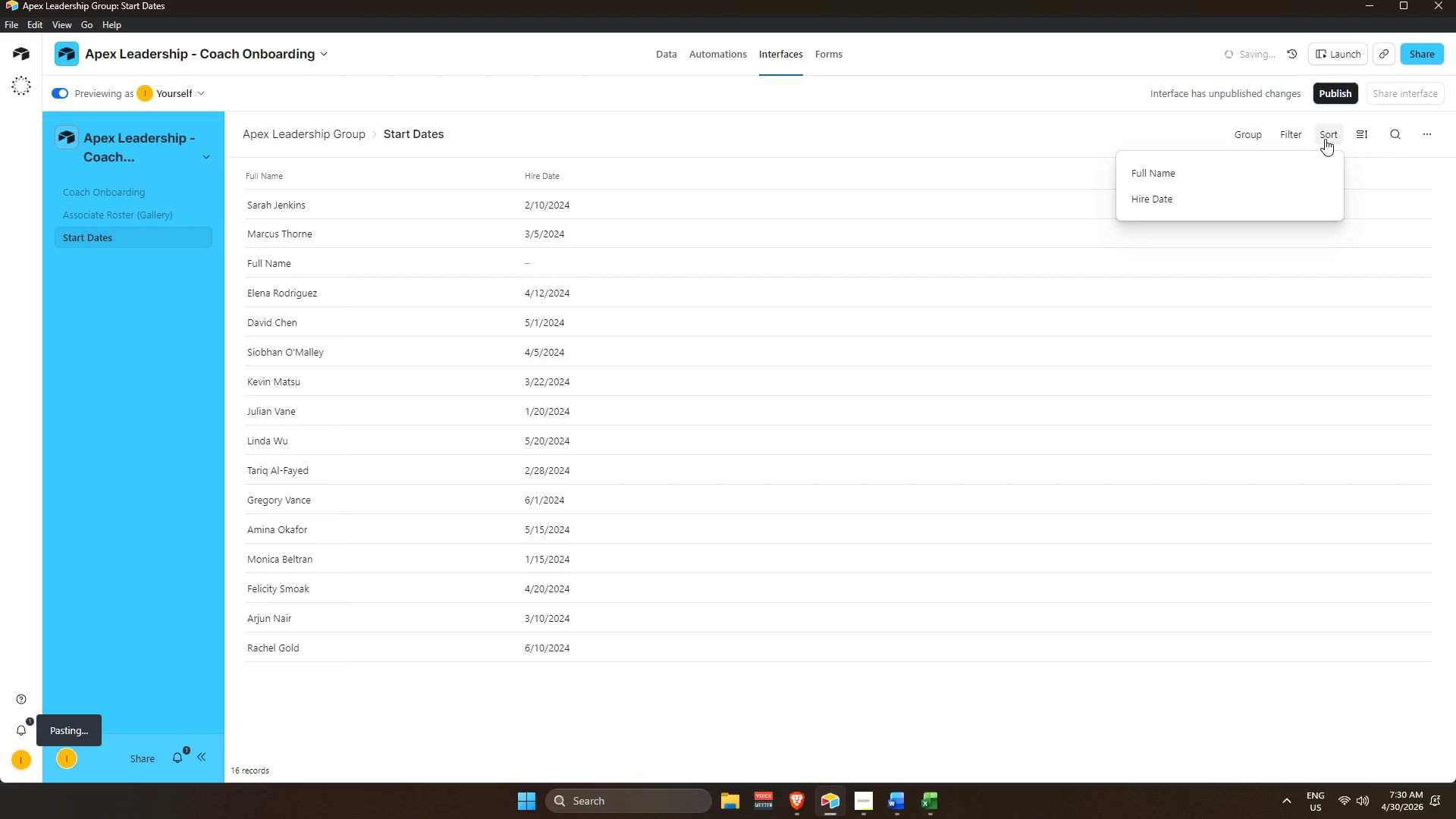 
left_click([1328, 139])
 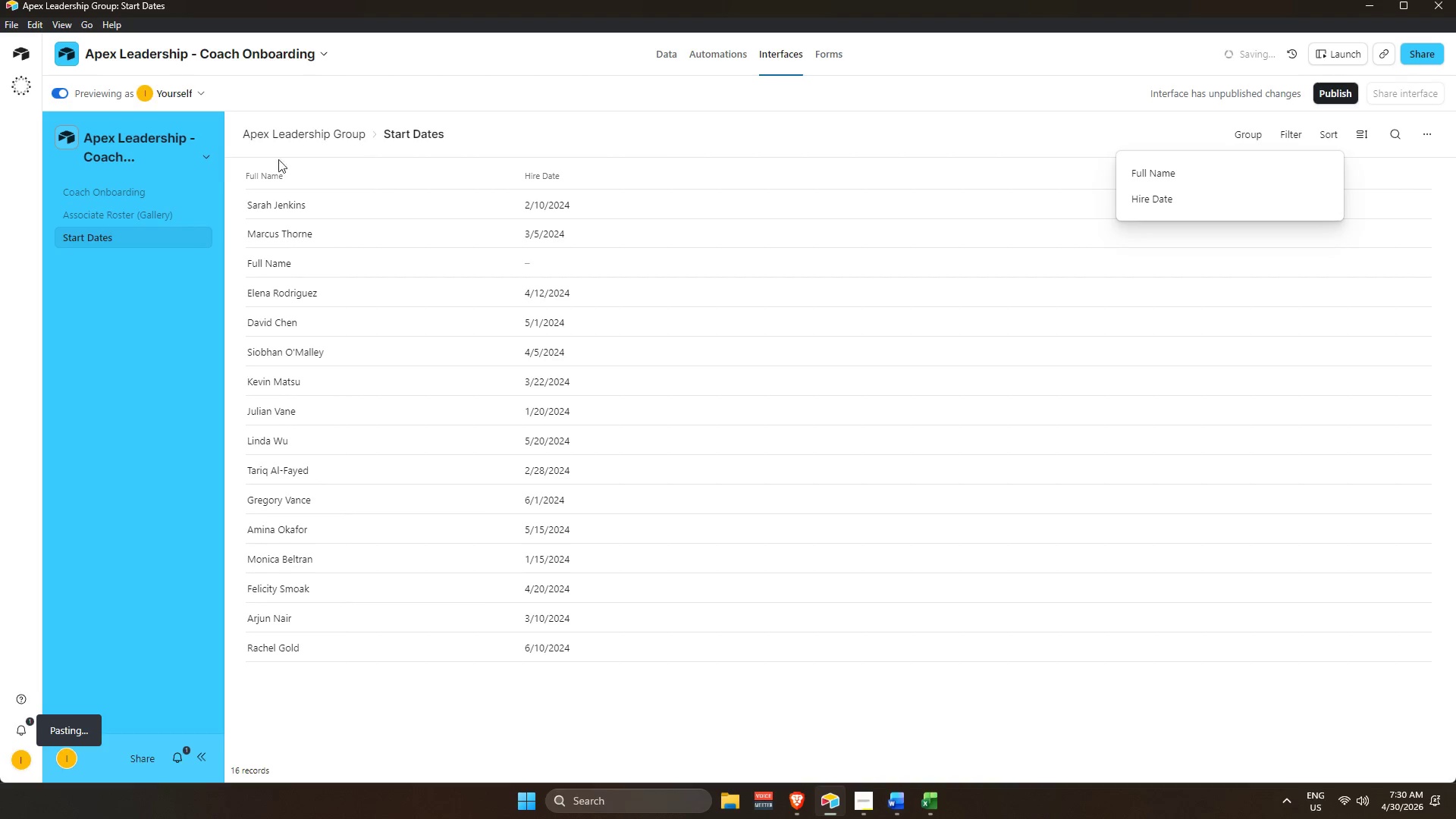 
left_click([98, 191])
 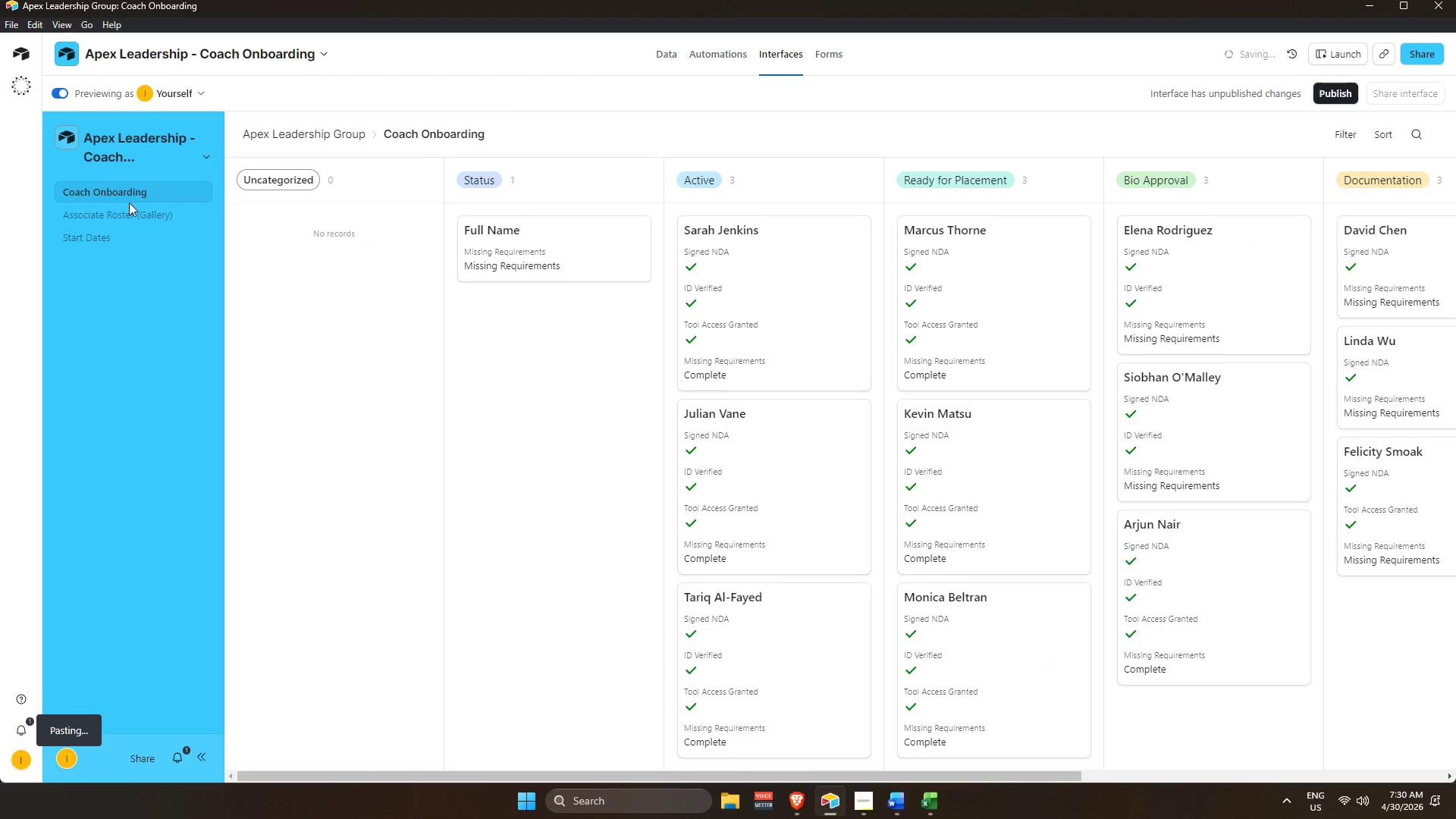 
mouse_move([611, 253])
 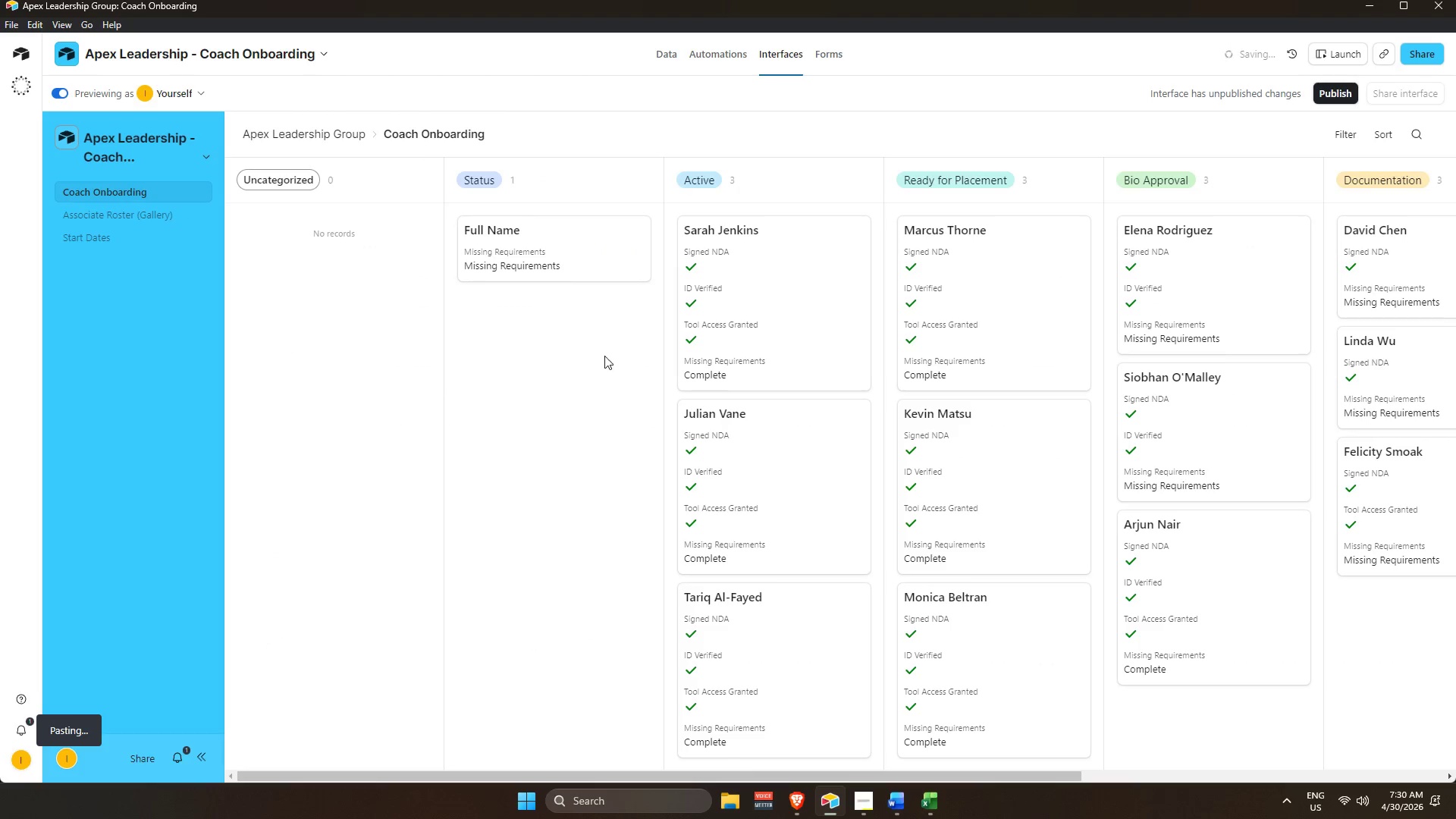 
left_click([591, 354])
 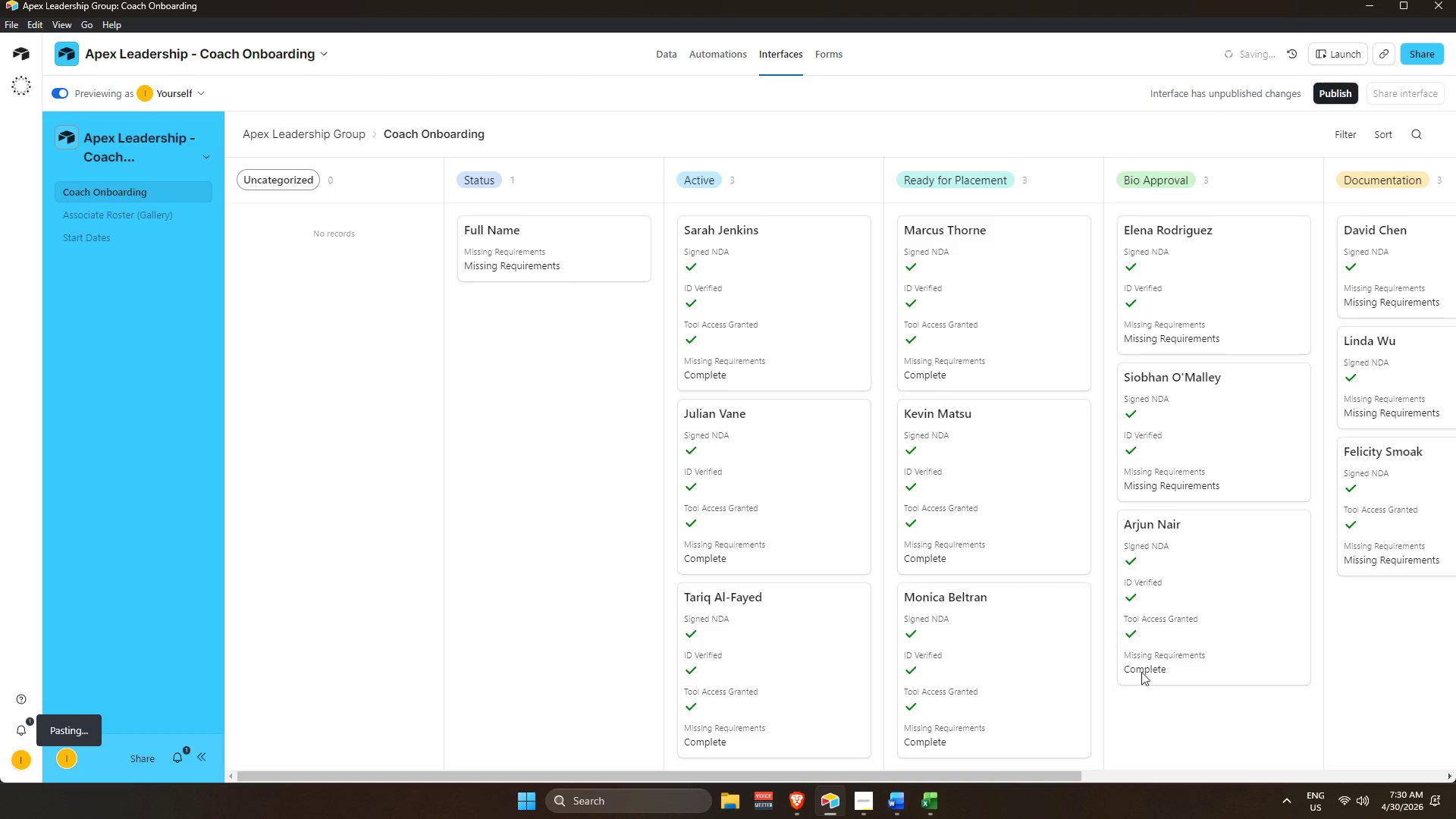 
left_click([1181, 725])
 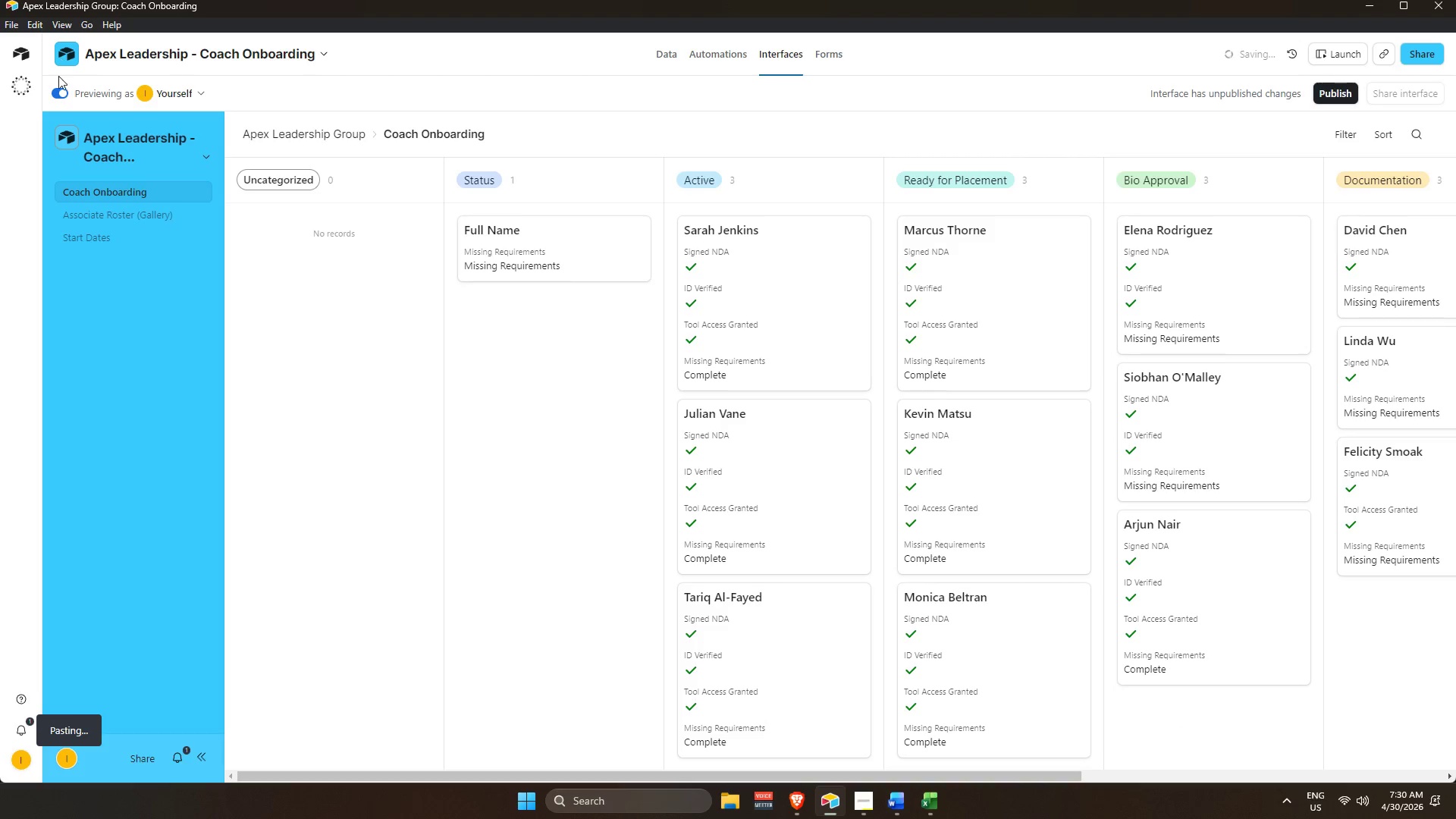 
left_click([62, 90])
 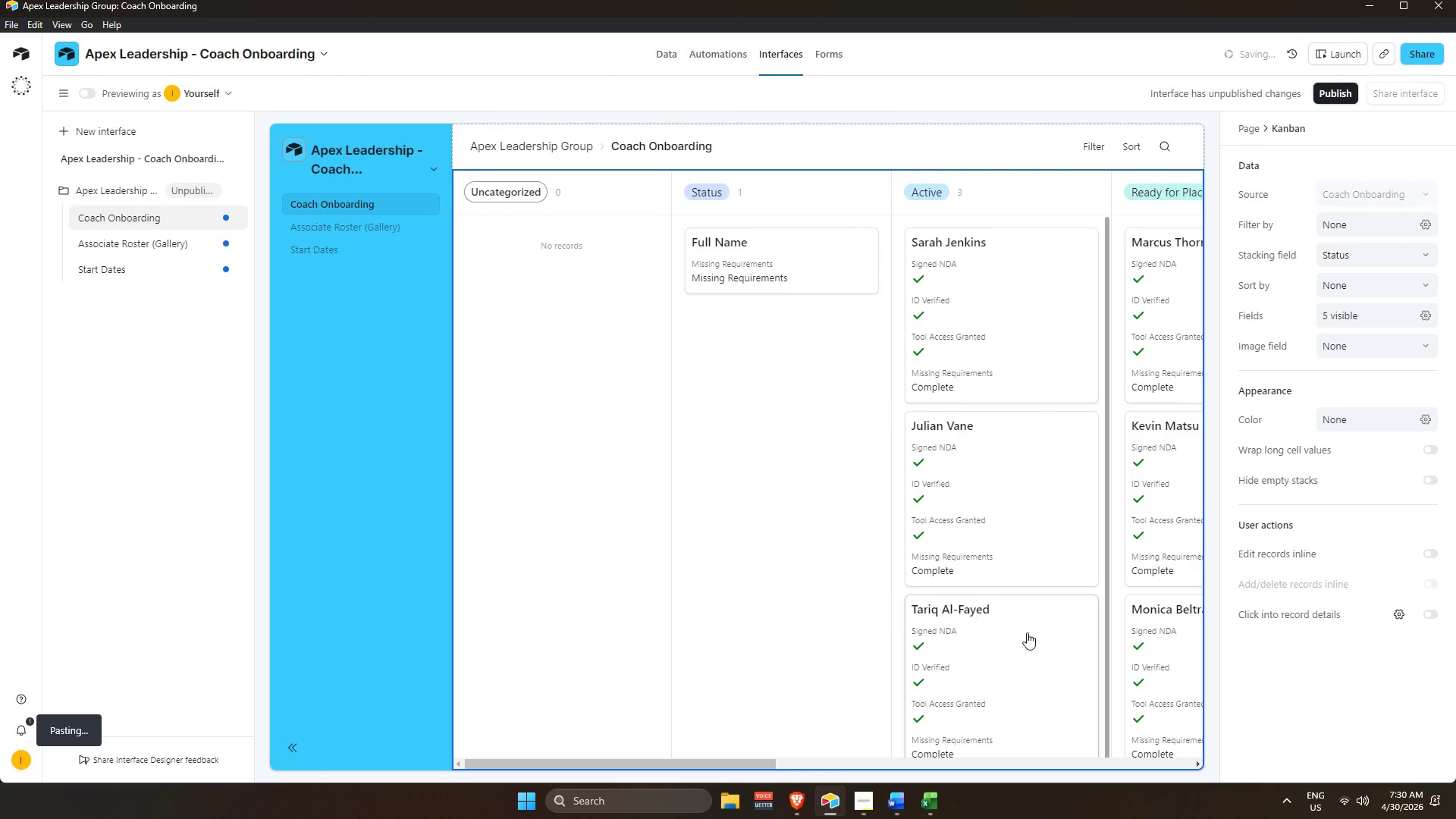 
left_click([747, 574])
 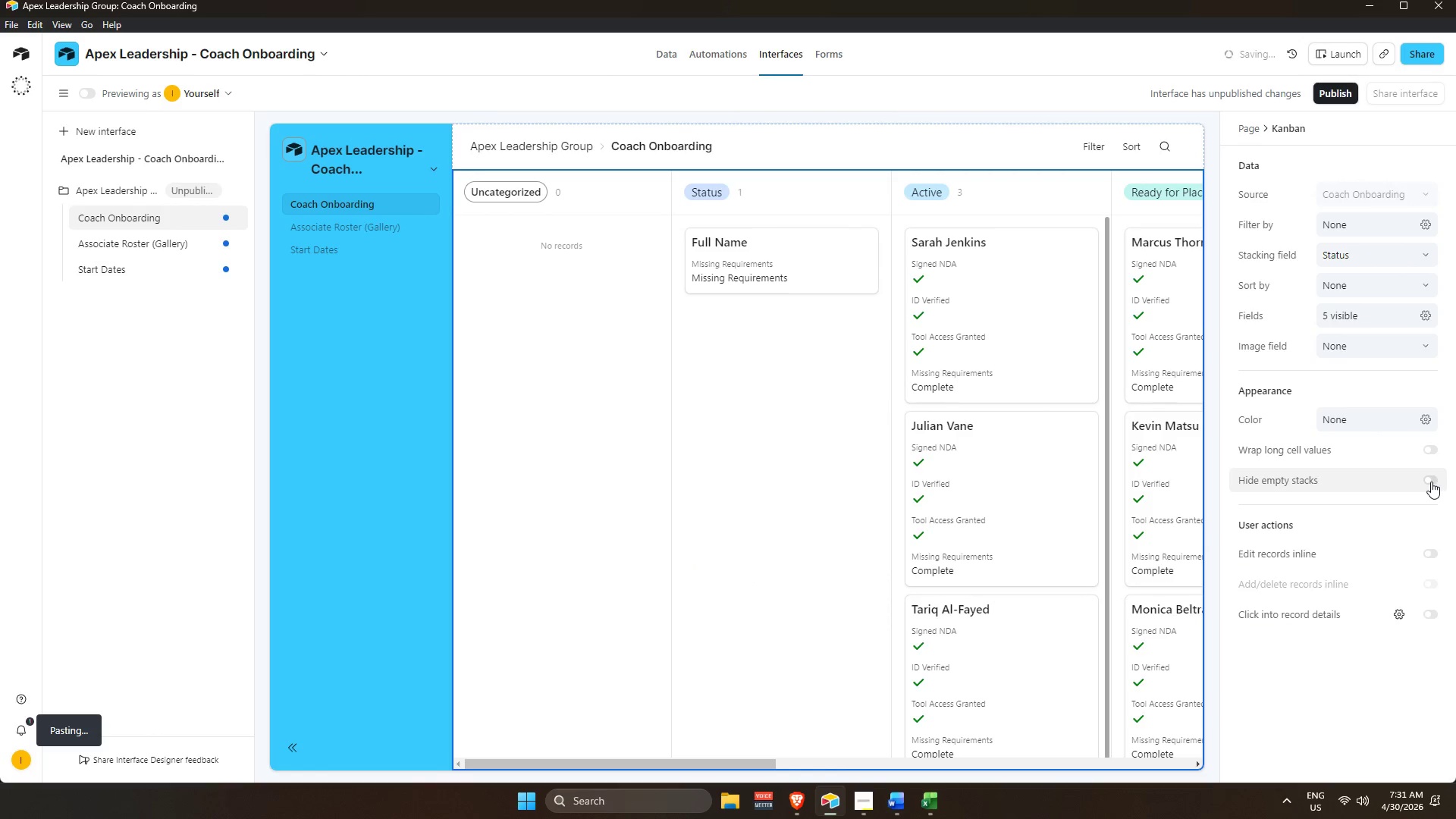 
left_click([1431, 482])
 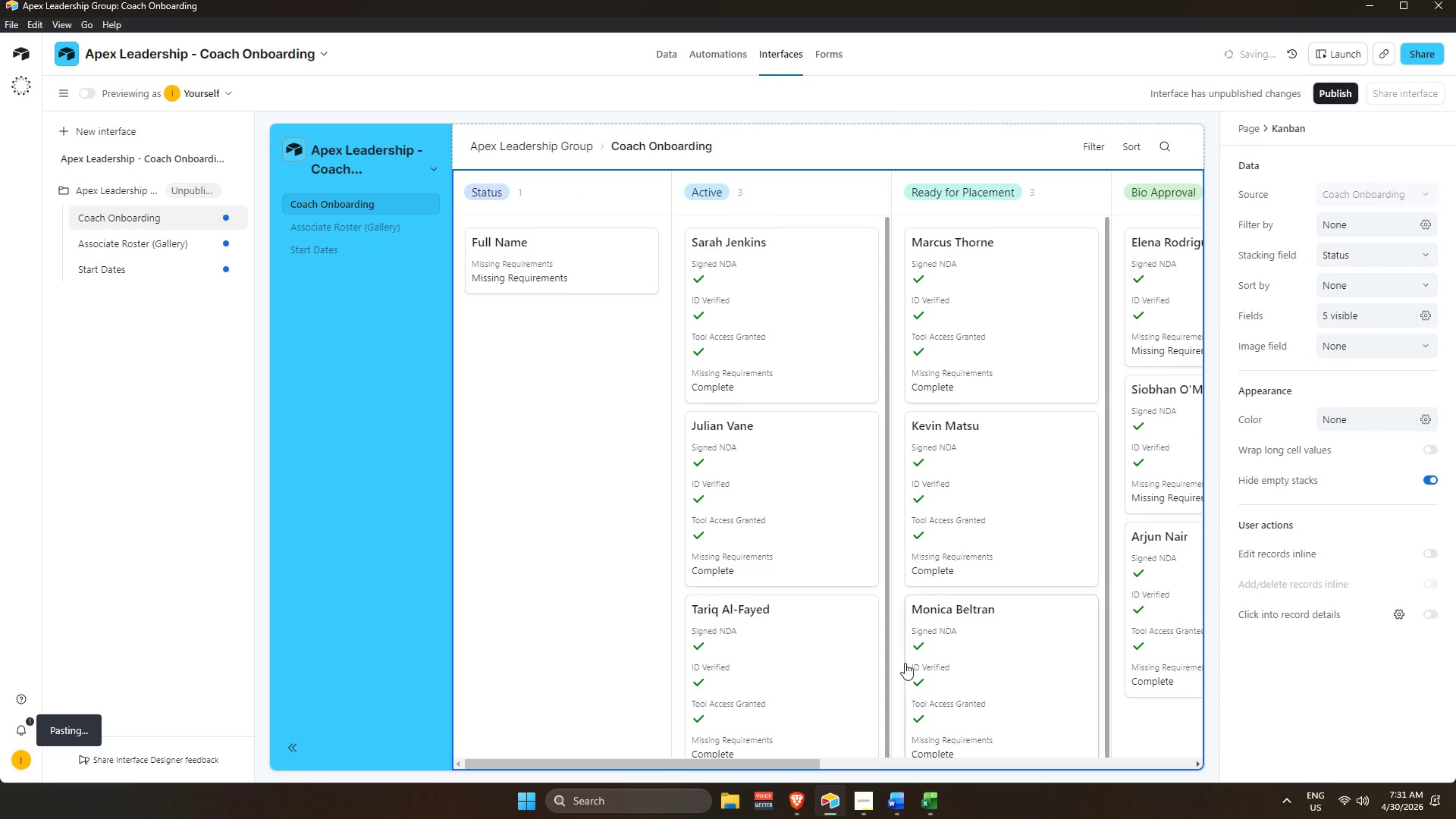 
scroll: coordinate [521, 637], scroll_direction: up, amount: 3.0
 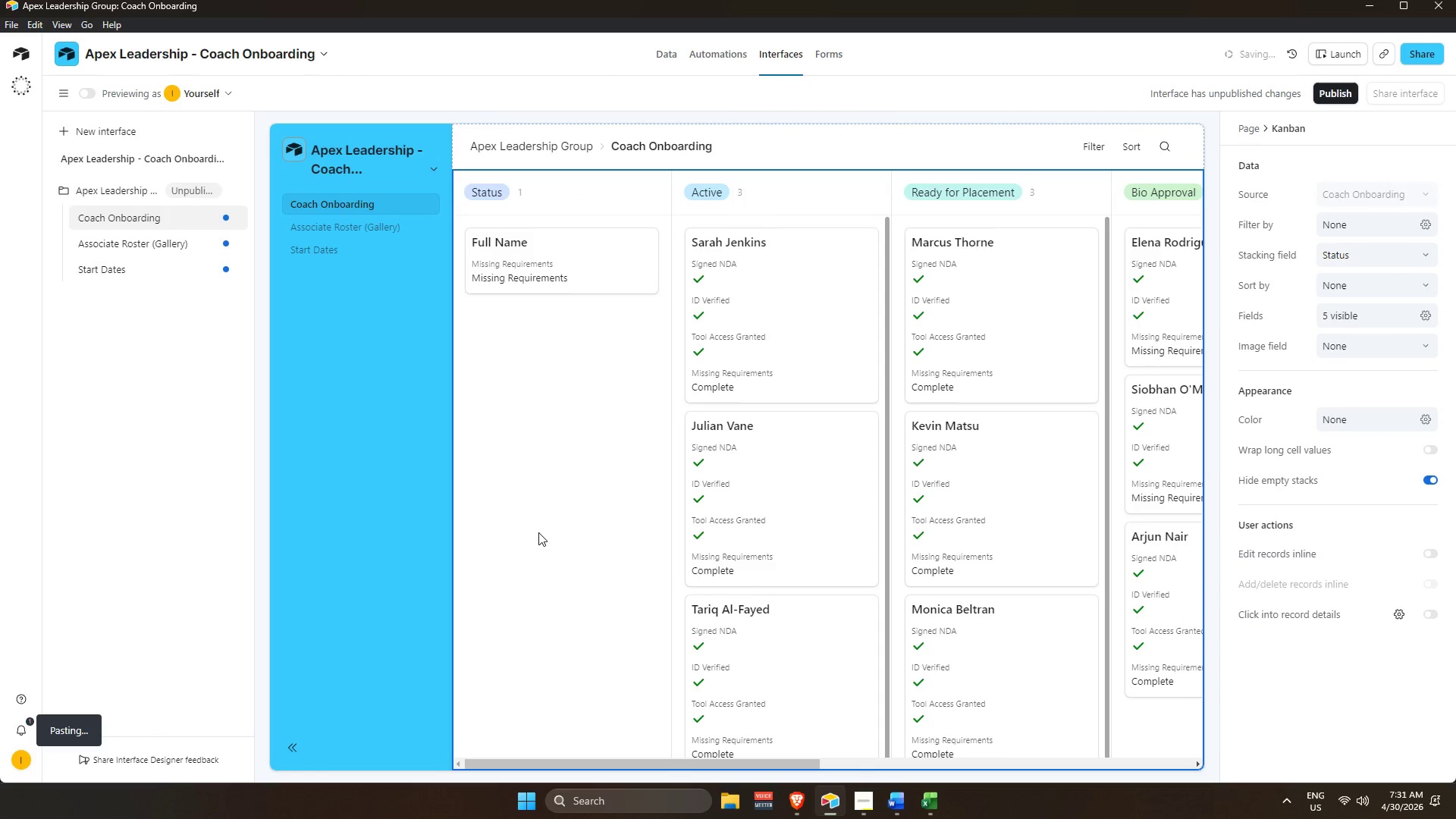 
left_click([538, 532])
 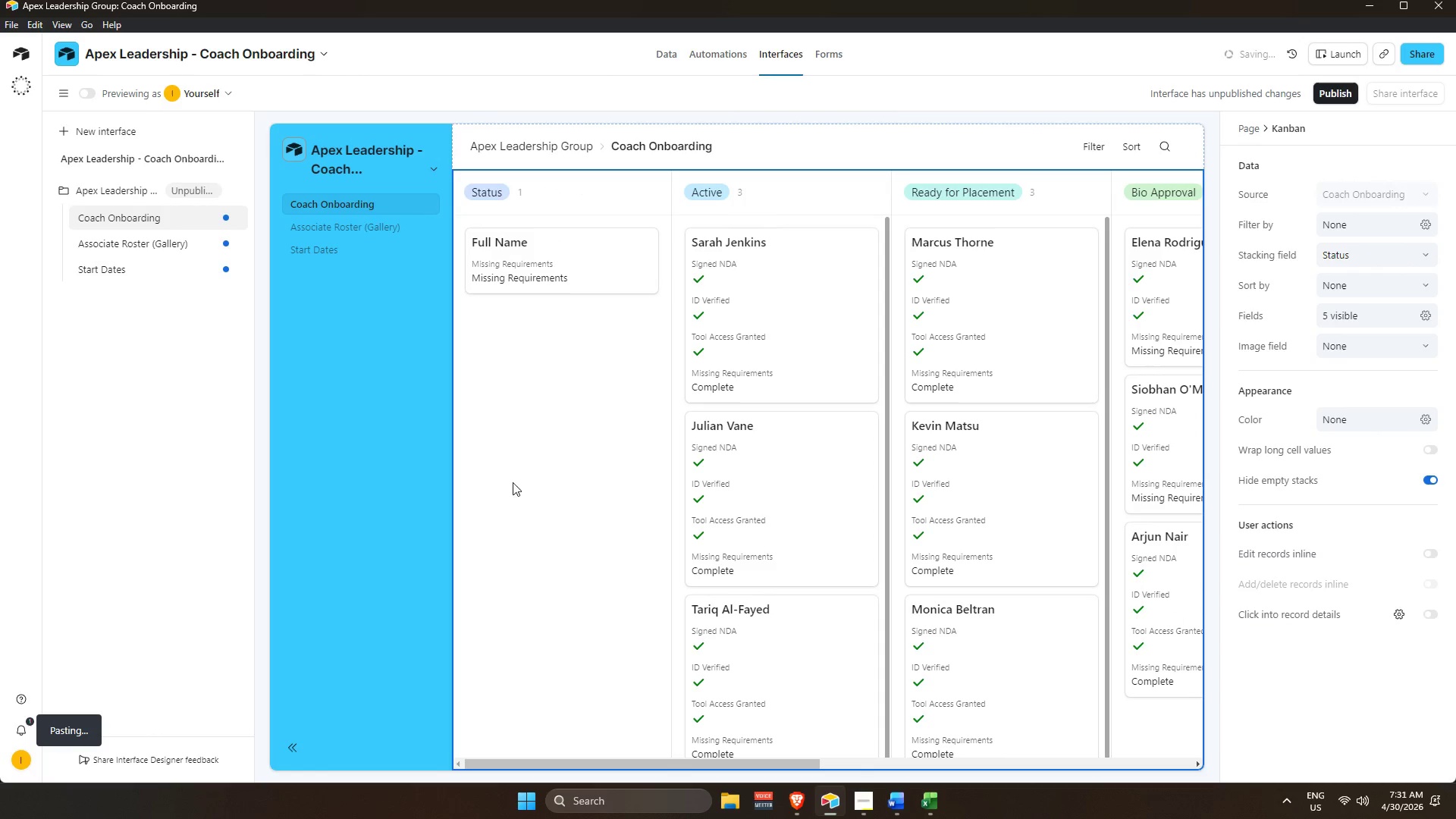 
left_click([377, 430])
 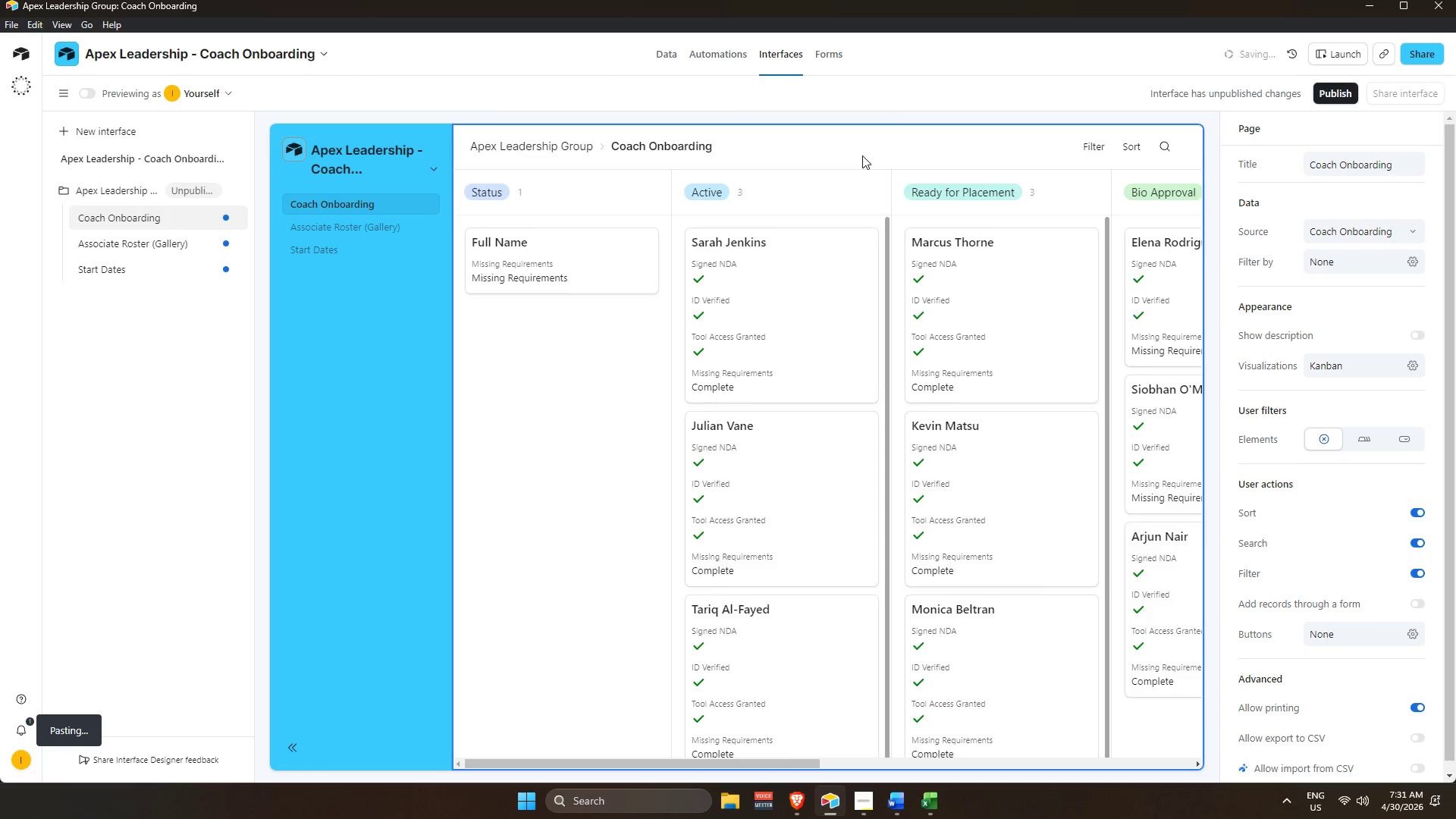 
scroll: coordinate [1280, 317], scroll_direction: up, amount: 3.0
 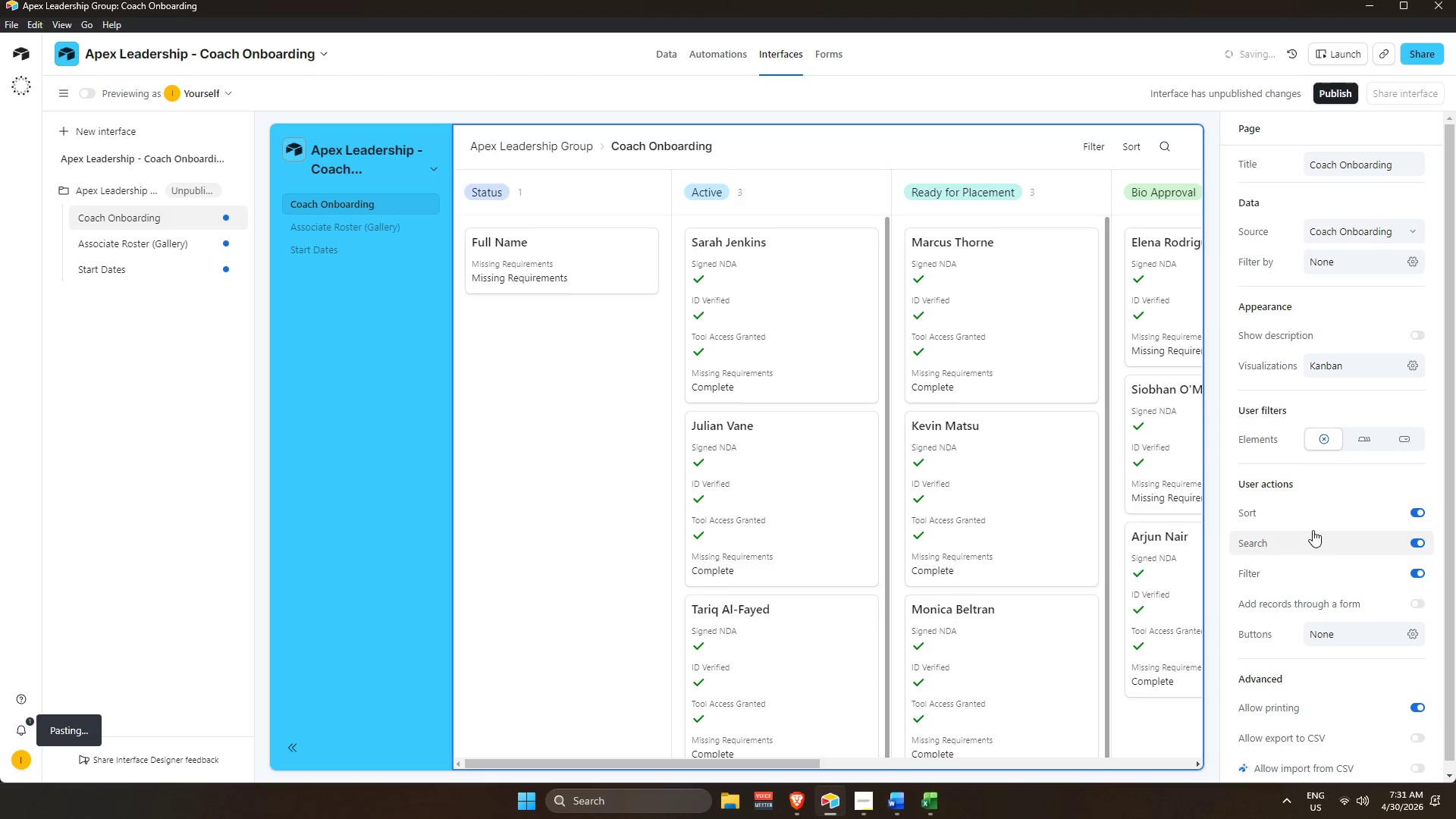 
scroll: coordinate [1332, 715], scroll_direction: down, amount: 3.0
 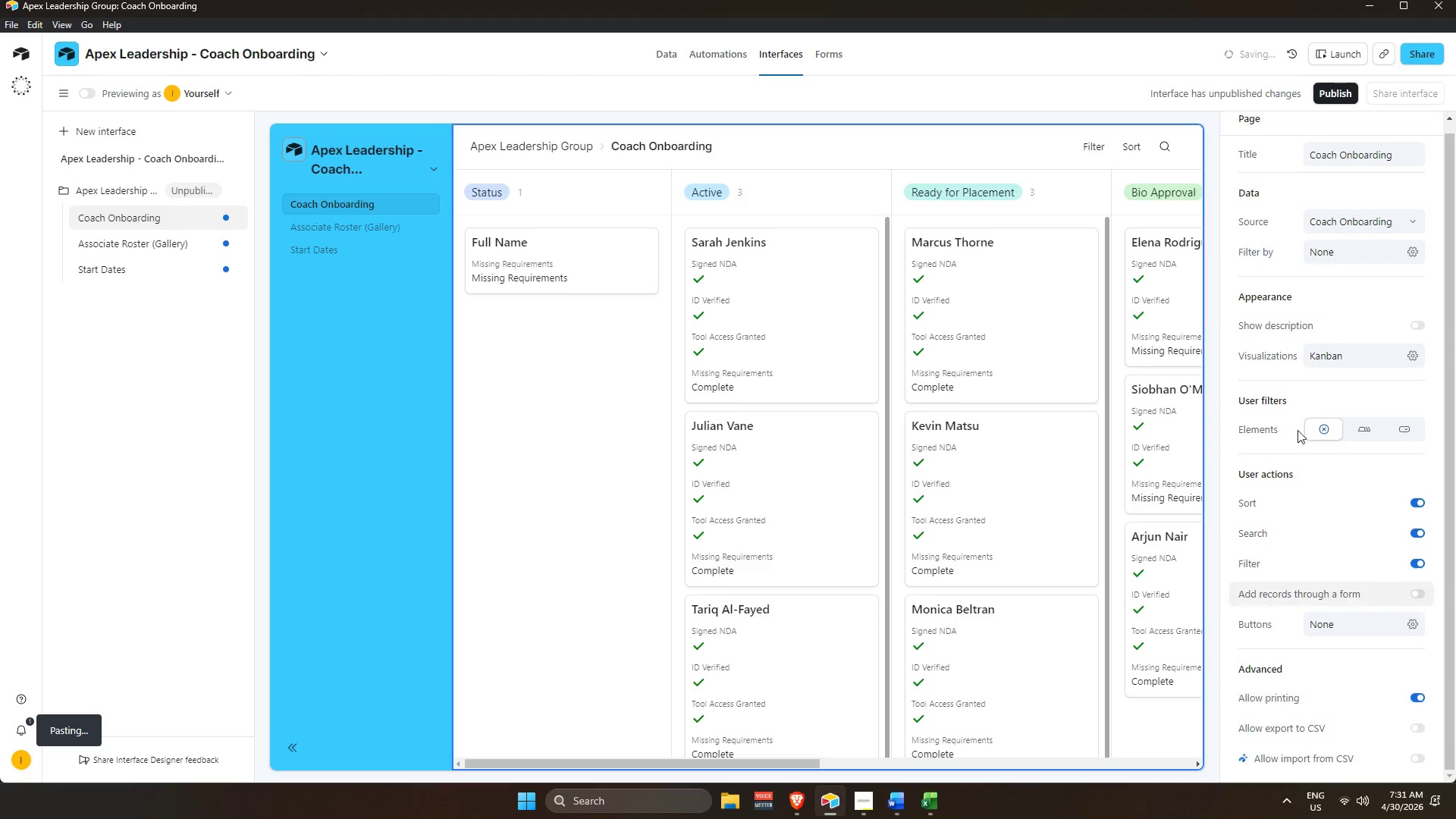 
scroll: coordinate [1269, 259], scroll_direction: up, amount: 3.0
 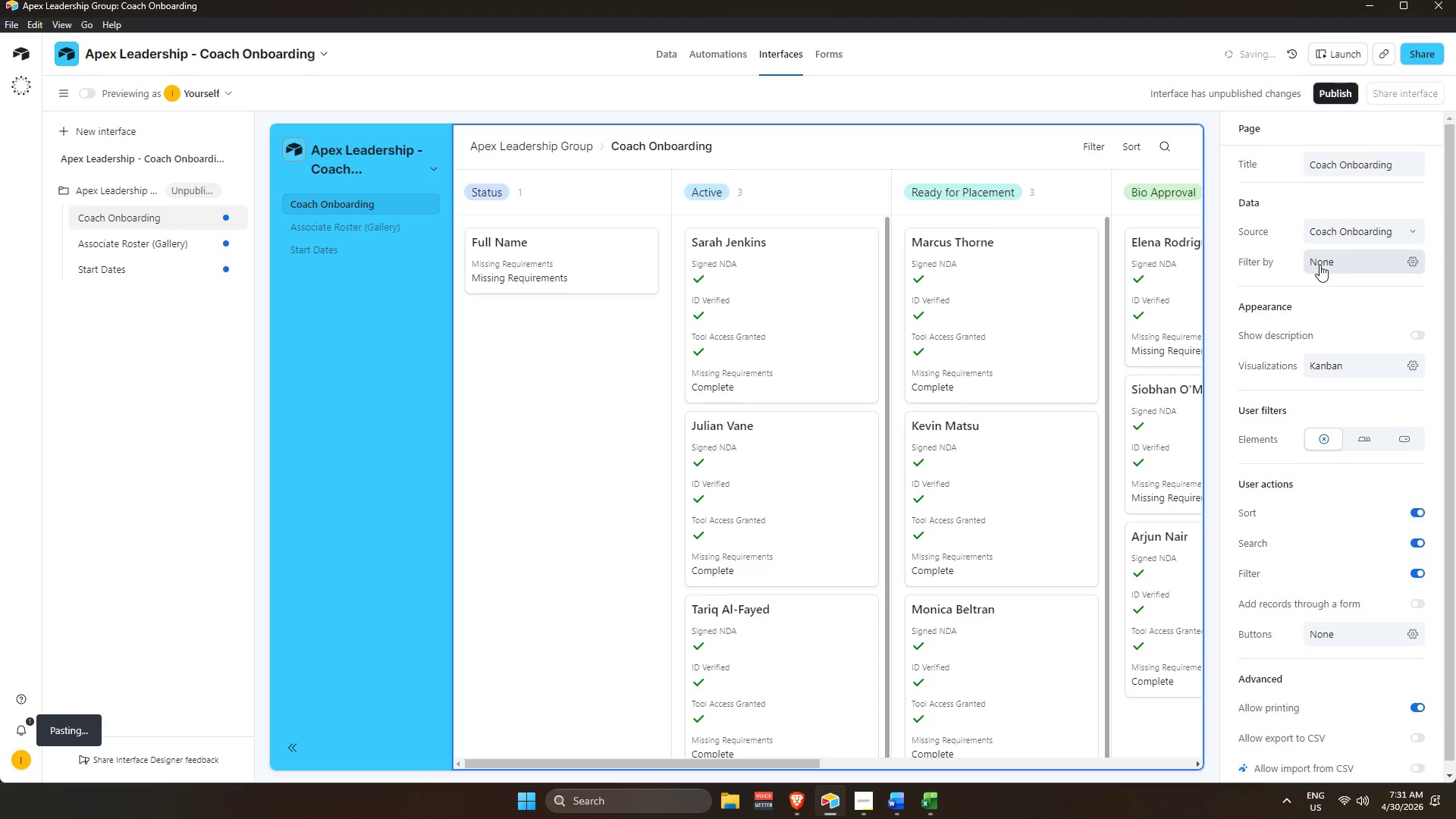 
left_click([1323, 261])
 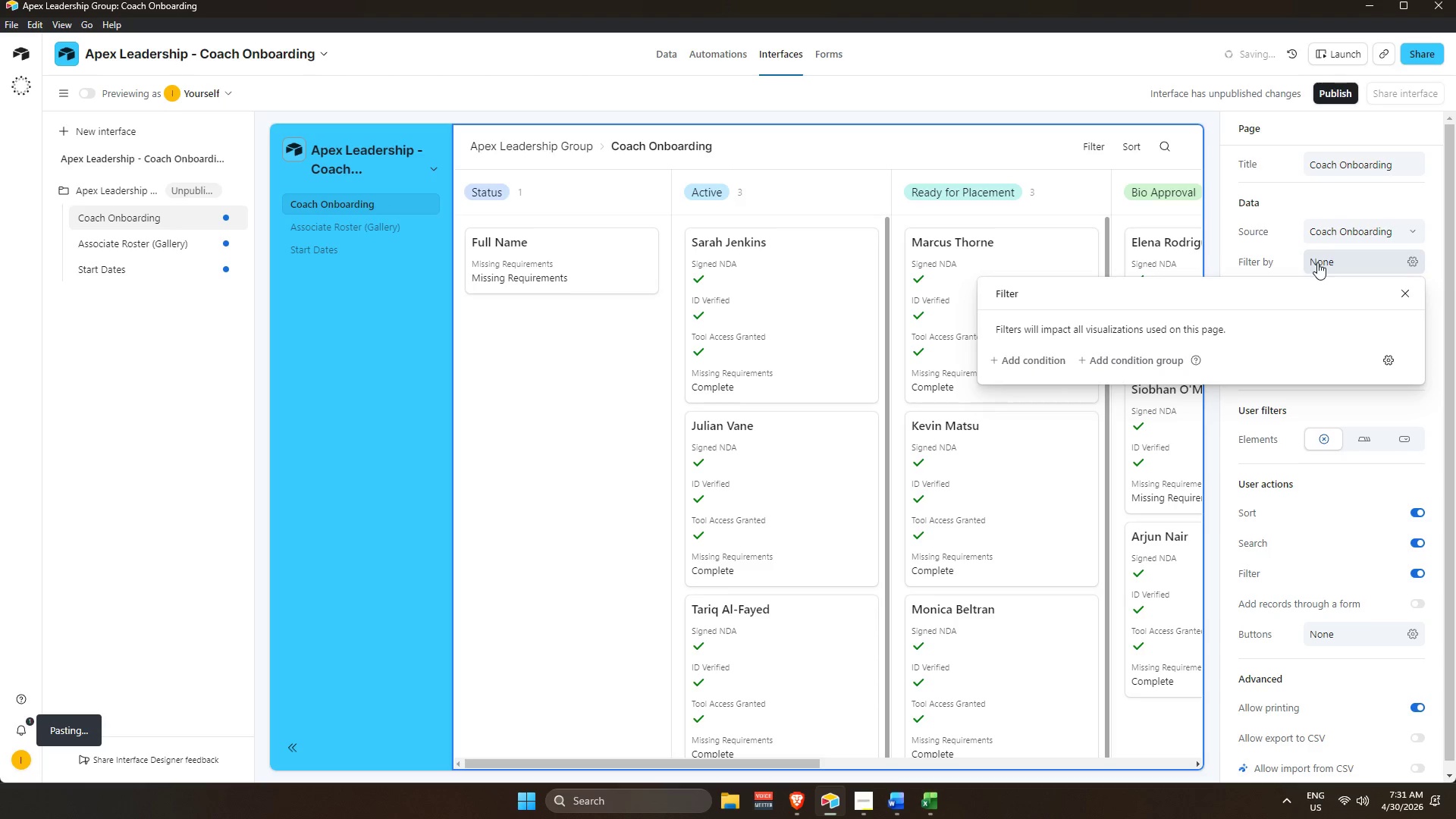 
wait(19.76)
 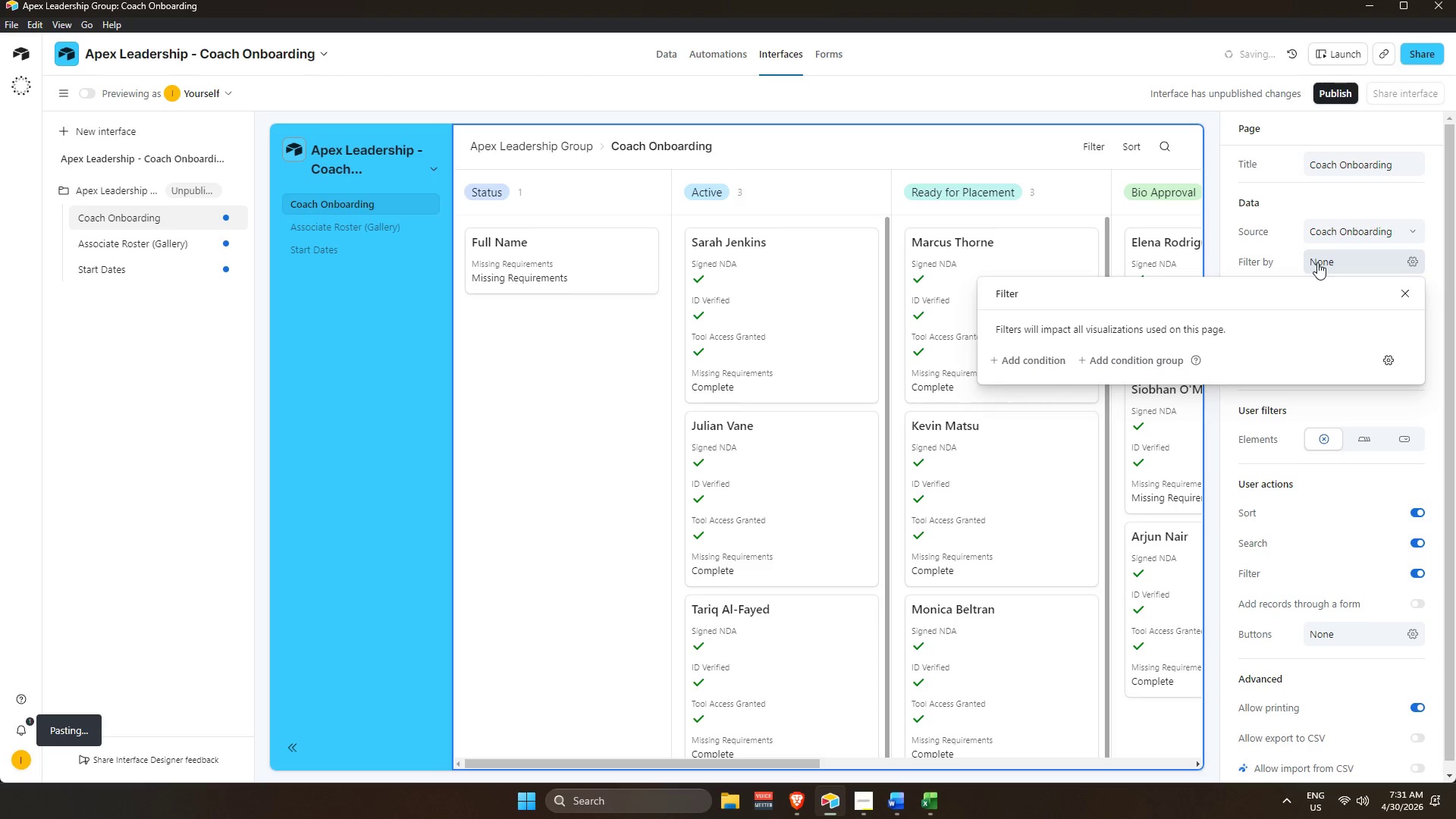 
left_click([860, 815])